 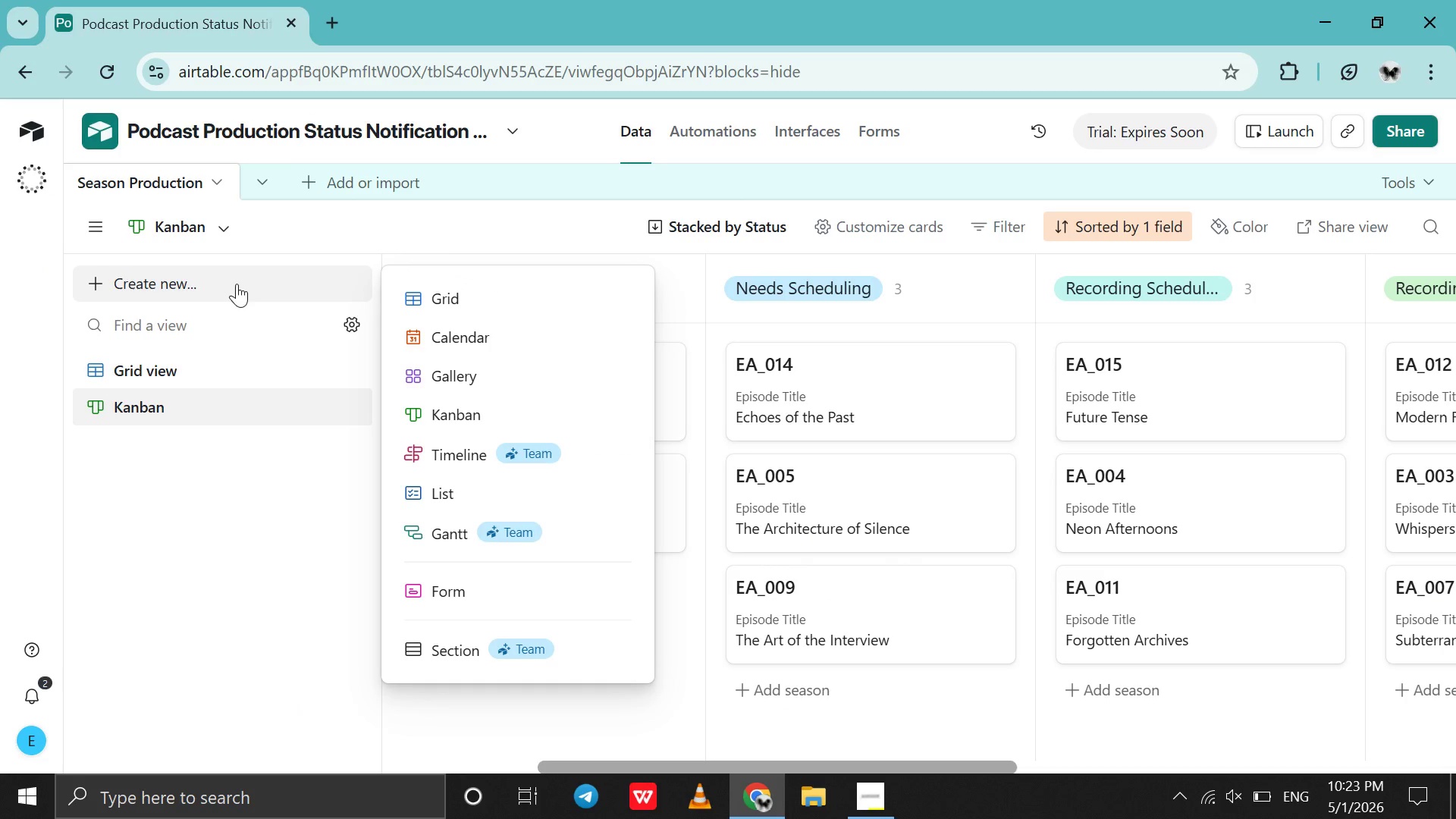 
left_click([428, 341])
 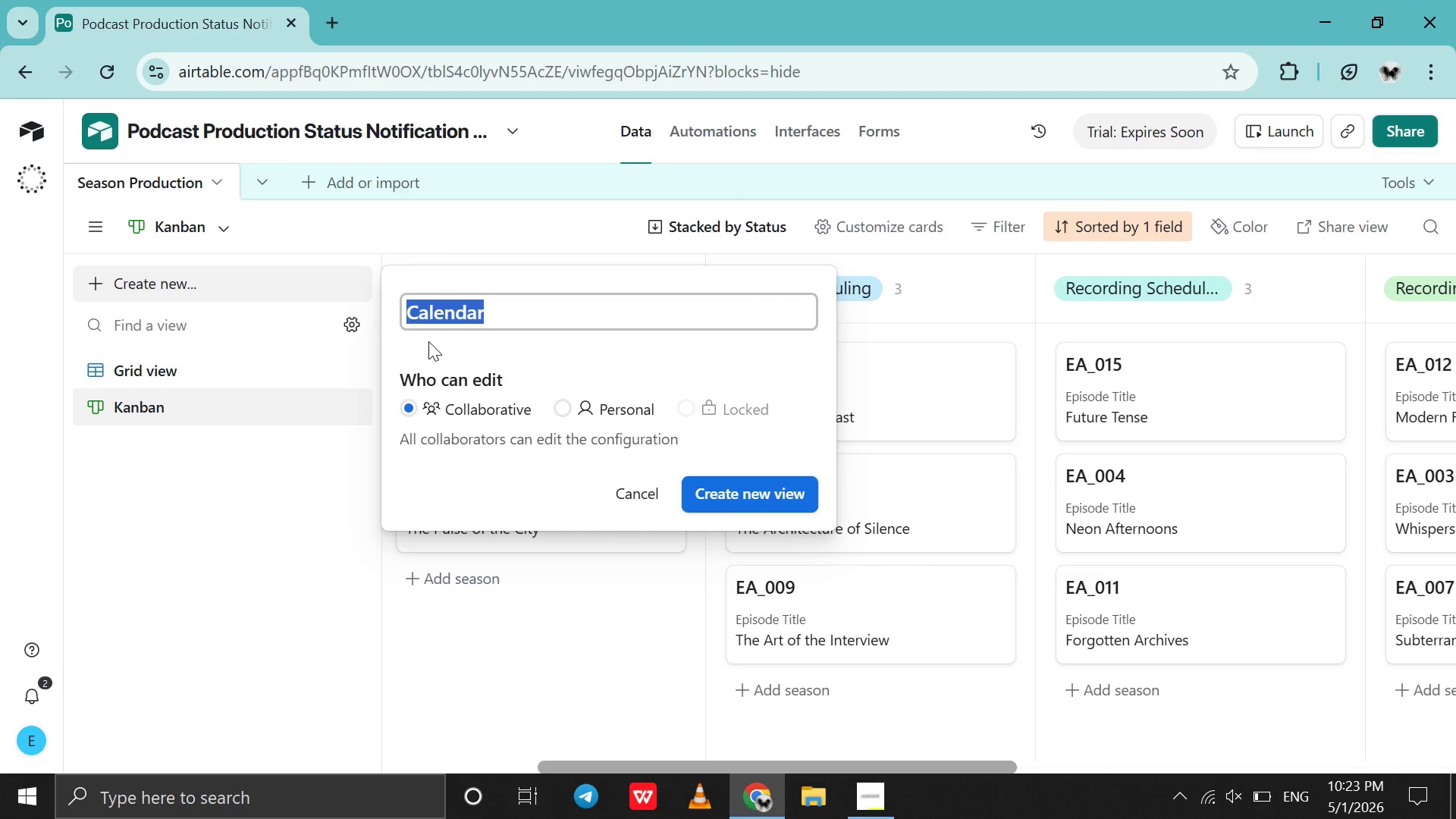 
key(Control+V)
 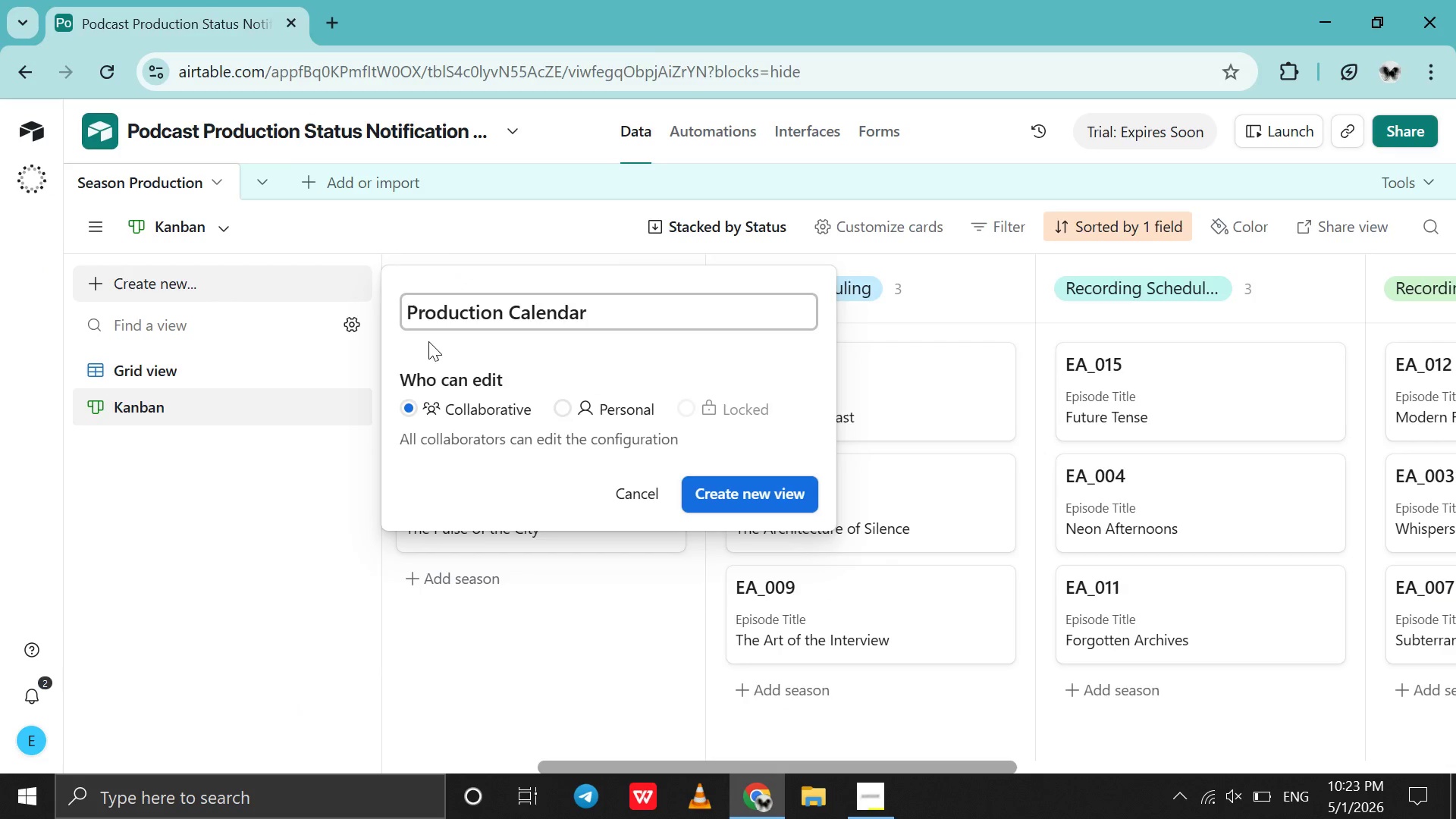 
key(Enter)
 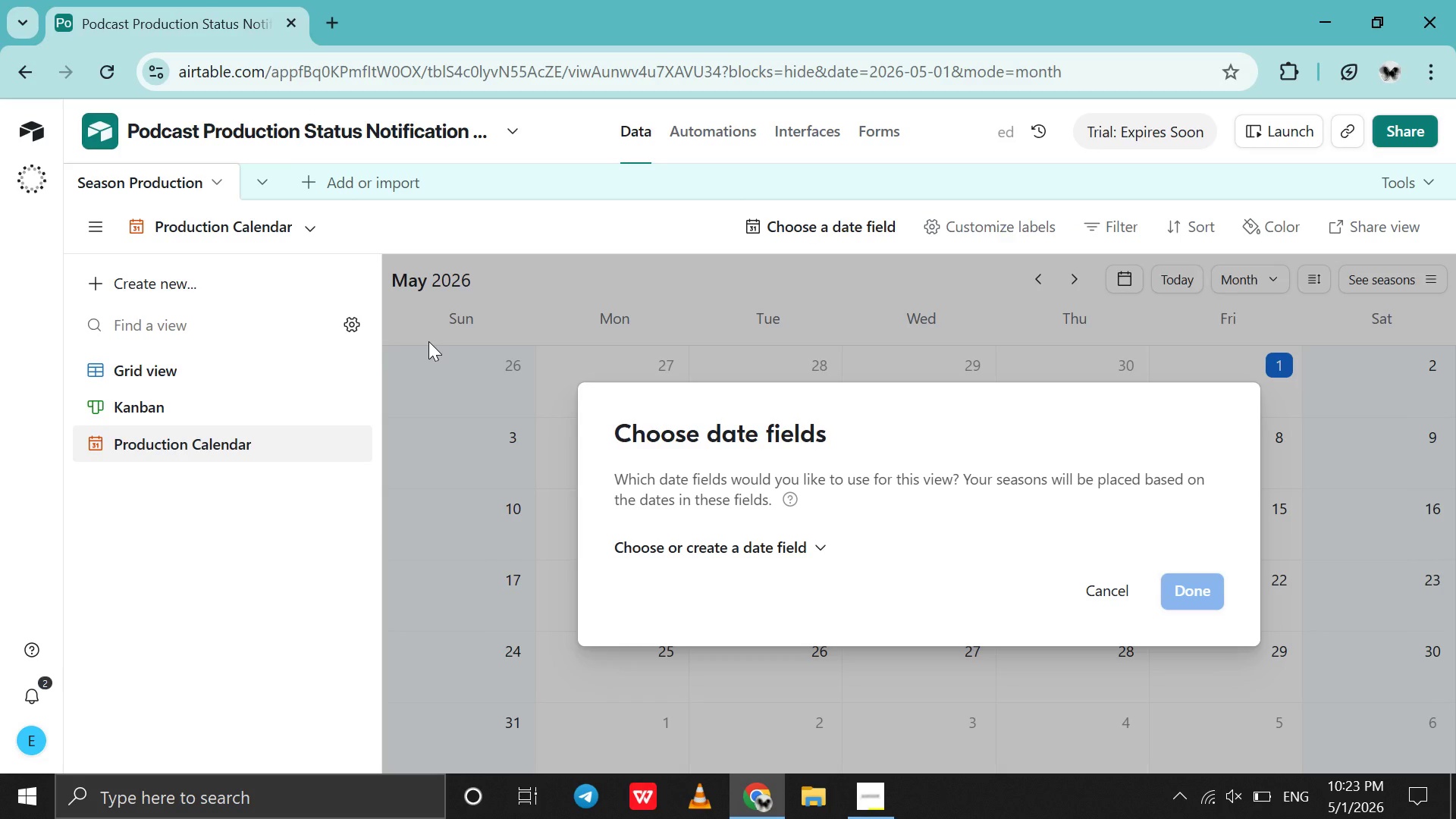 
left_click([428, 341])
 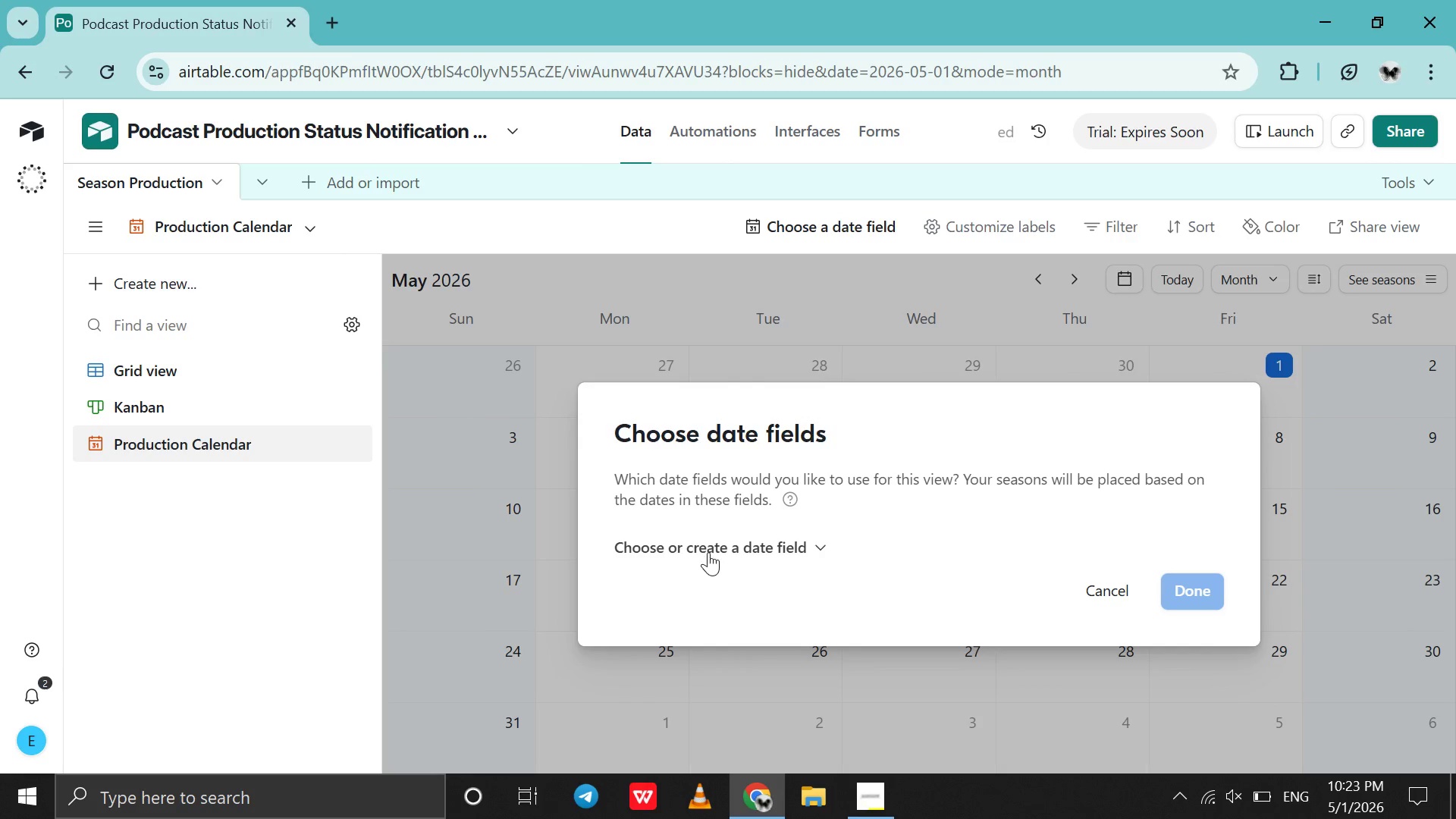 
left_click([708, 552])
 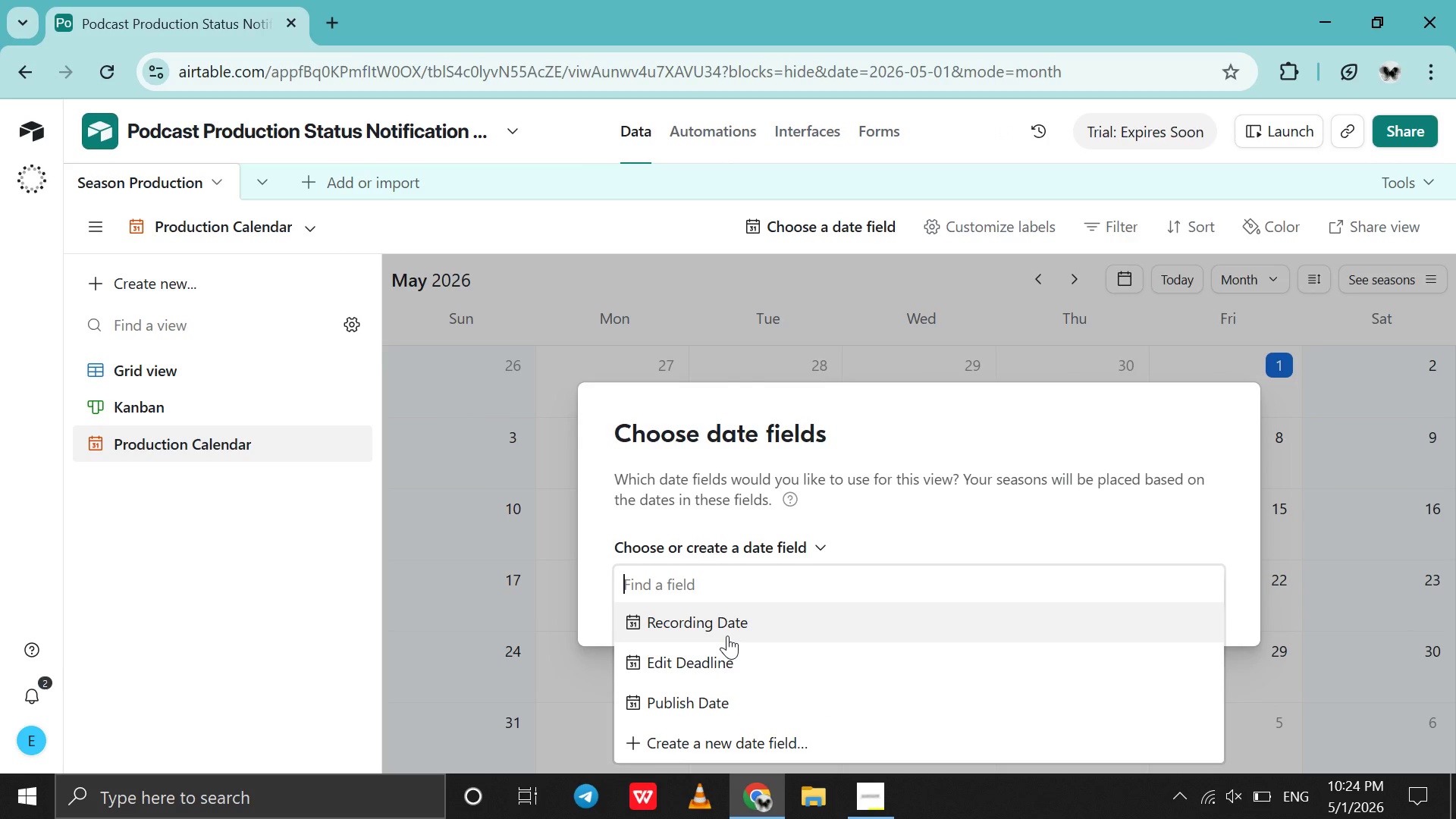 
left_click([727, 635])
 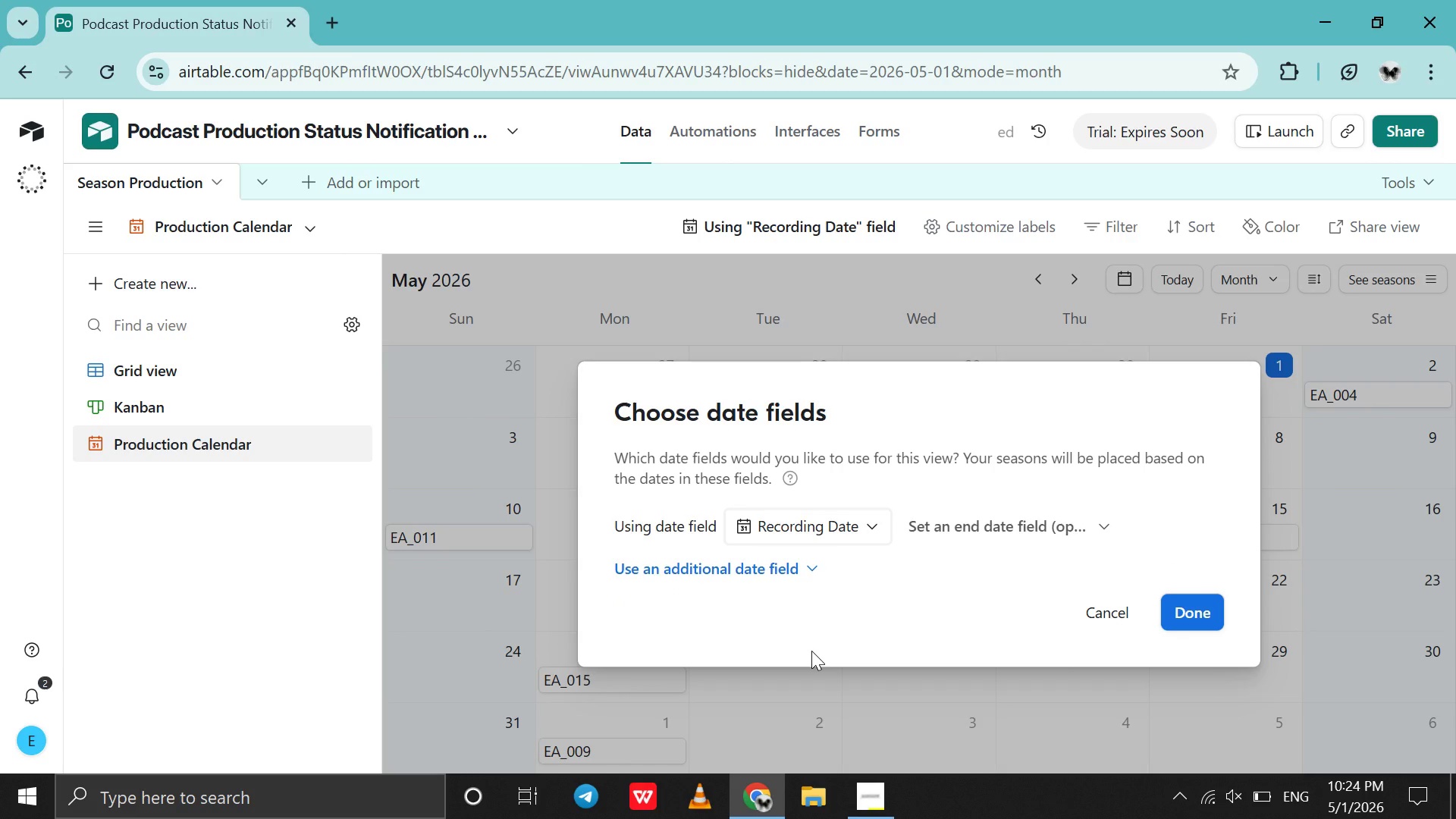 
wait(9.34)
 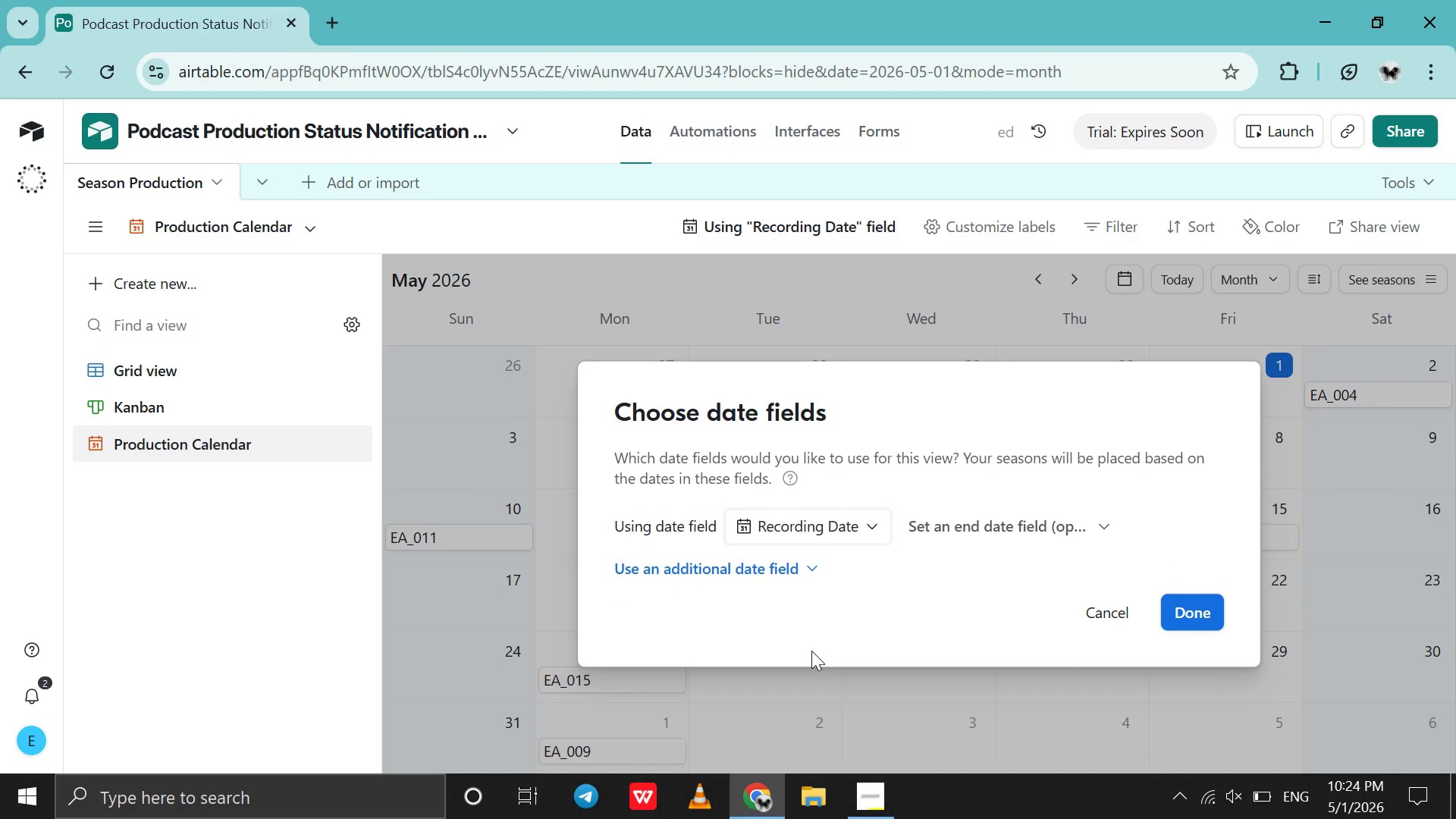 
left_click([1193, 614])
 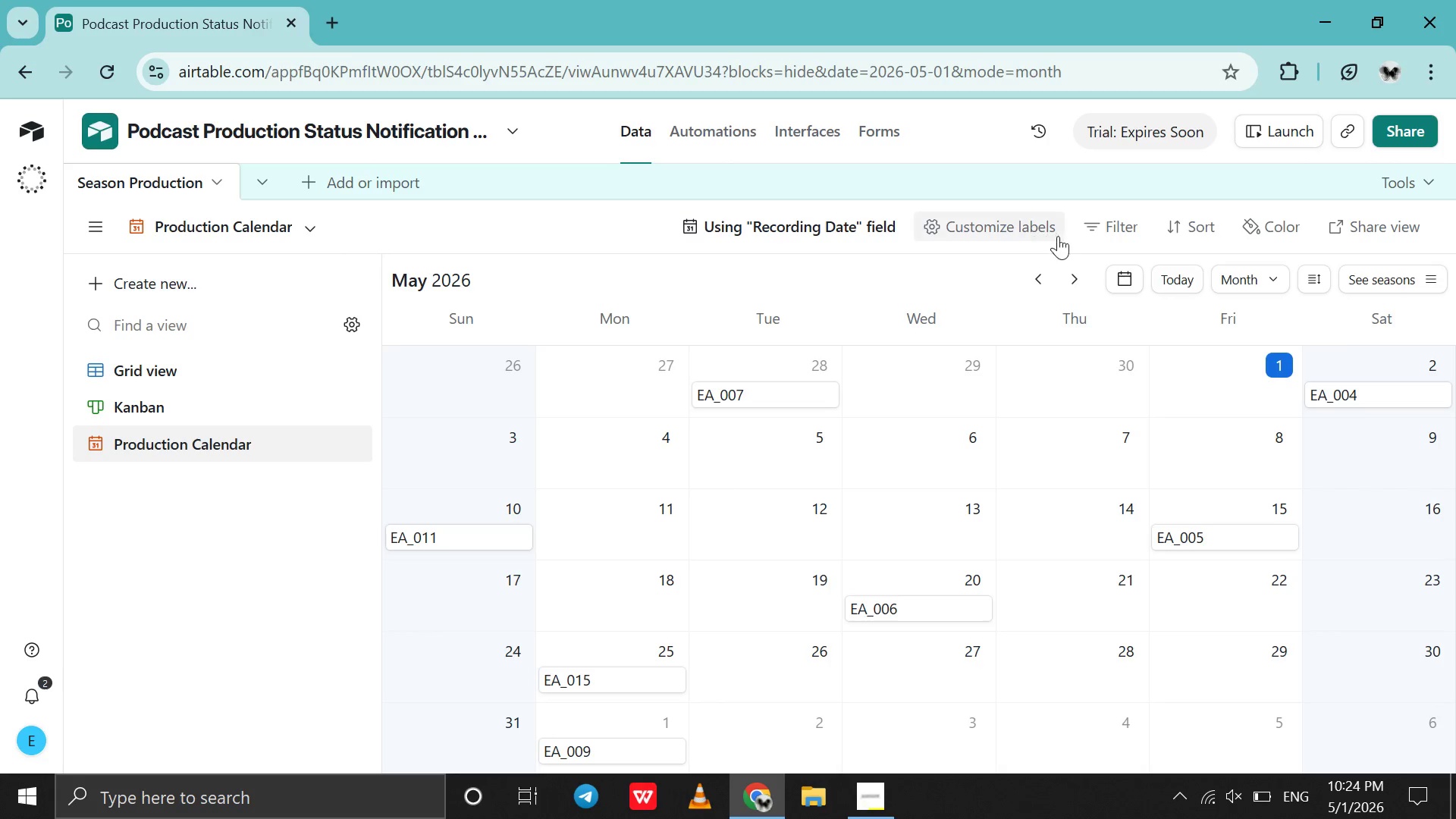 
left_click([1101, 237])
 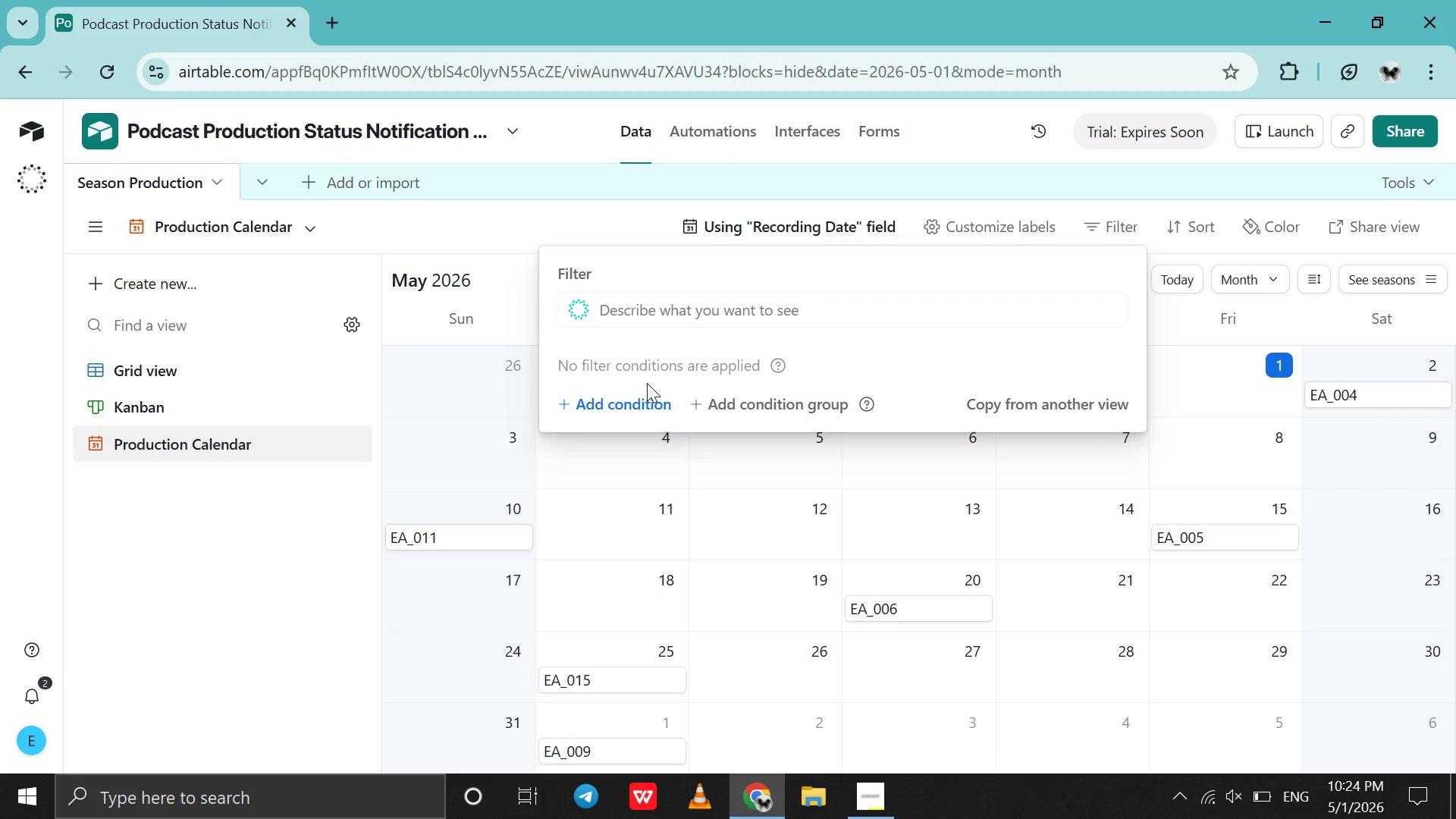 
left_click([635, 388])
 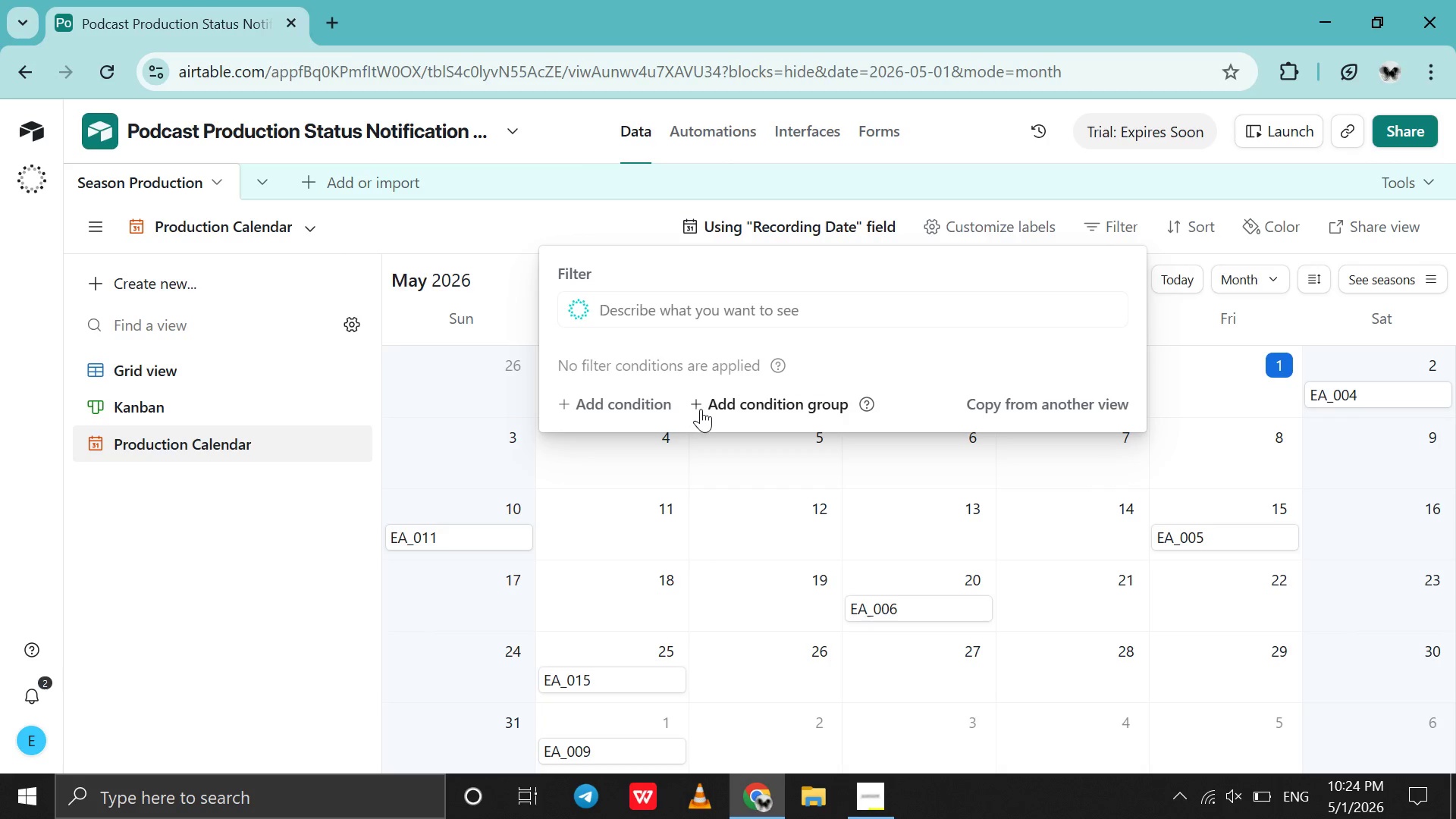 
left_click([701, 409])
 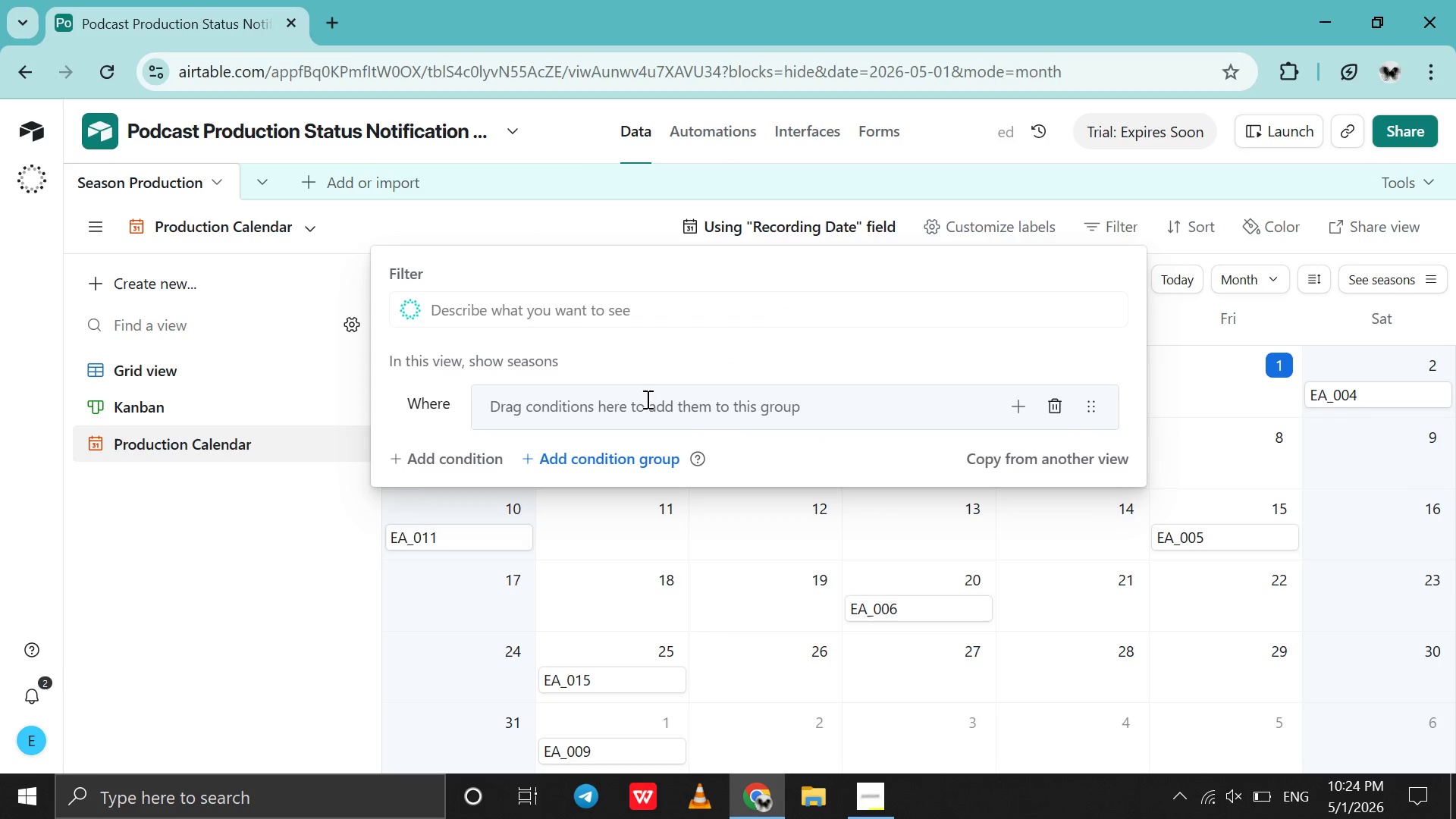 
left_click([646, 399])
 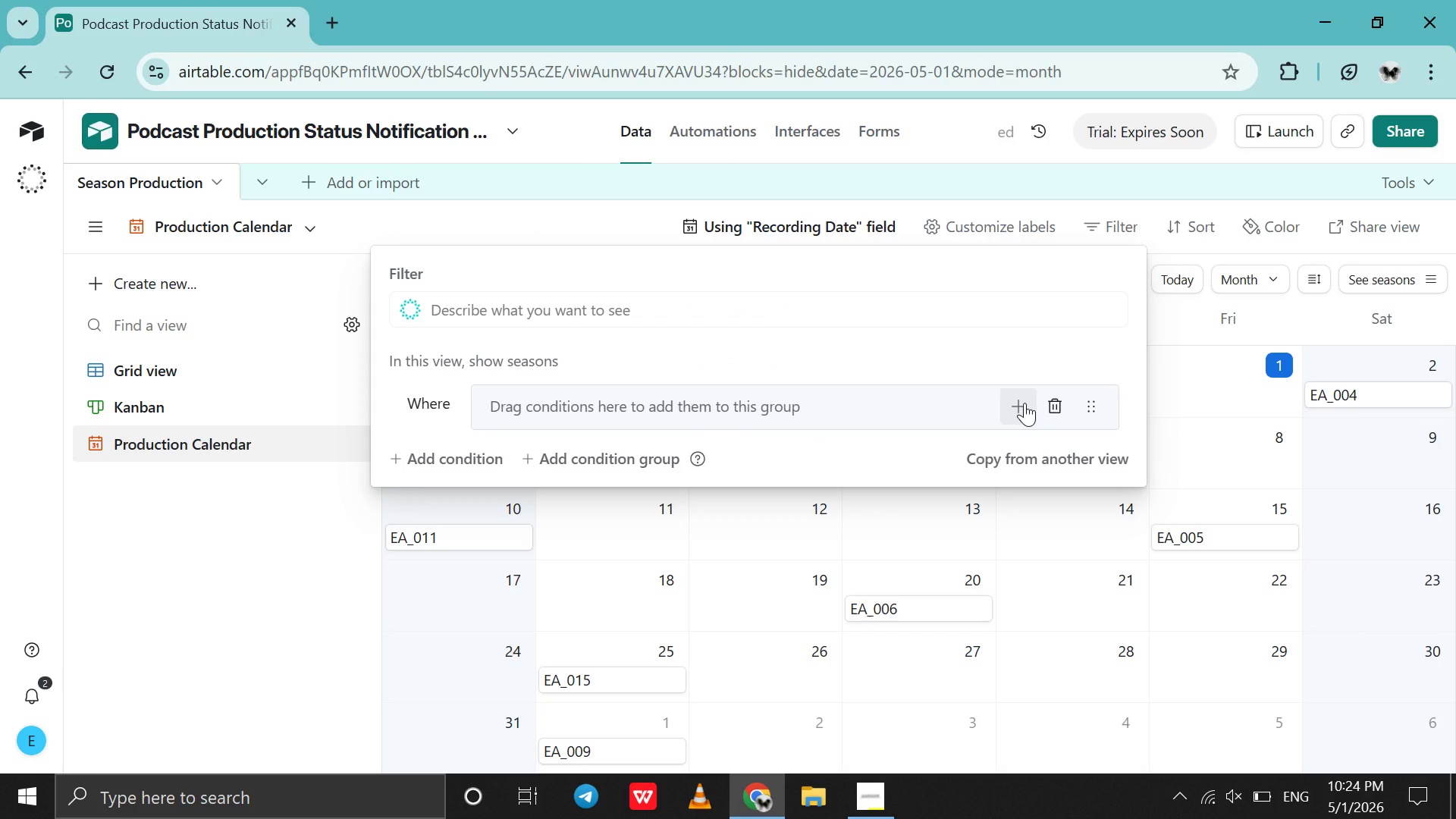 
left_click([1025, 403])
 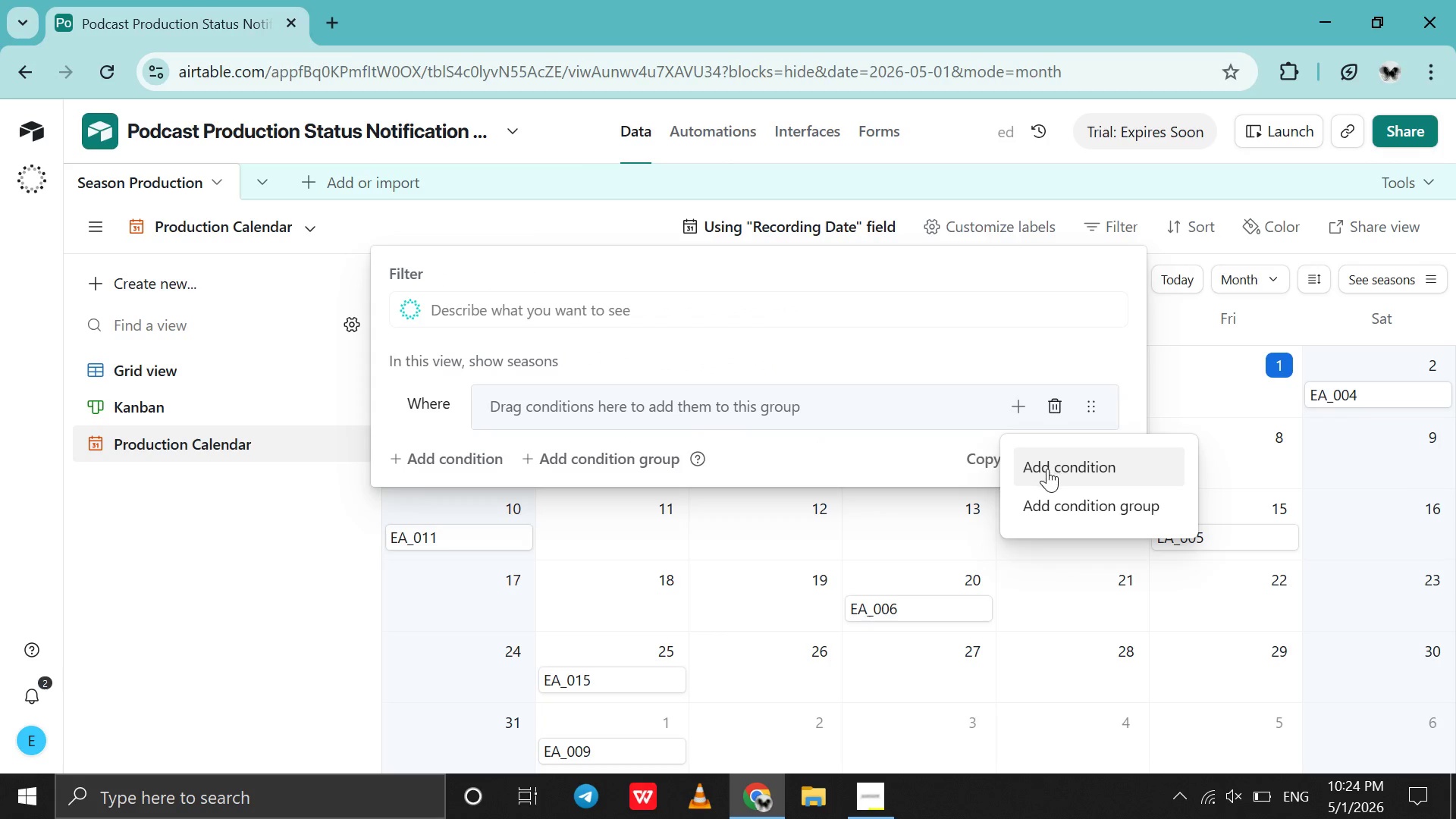 
left_click([1047, 469])
 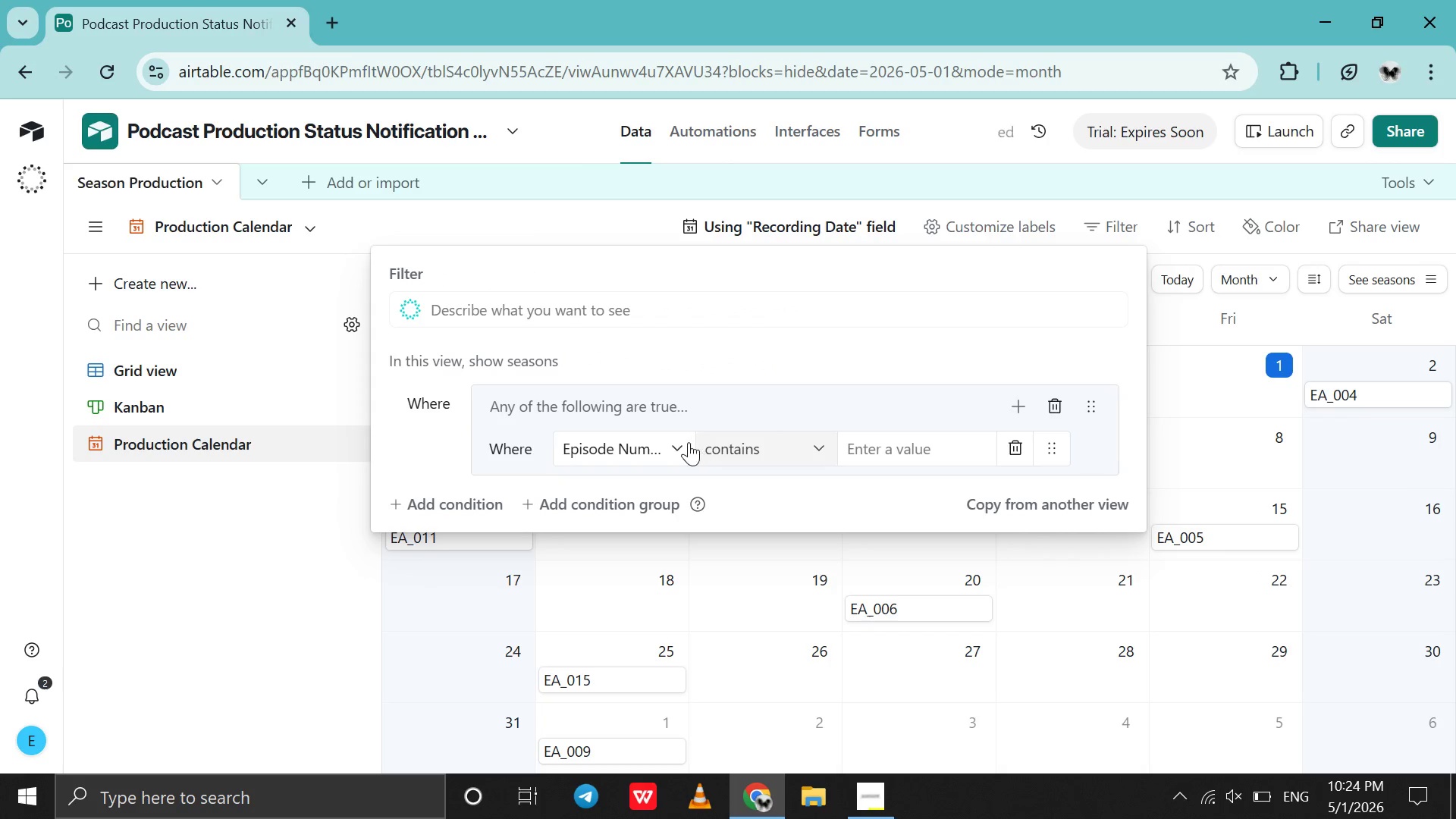 
left_click([682, 442])
 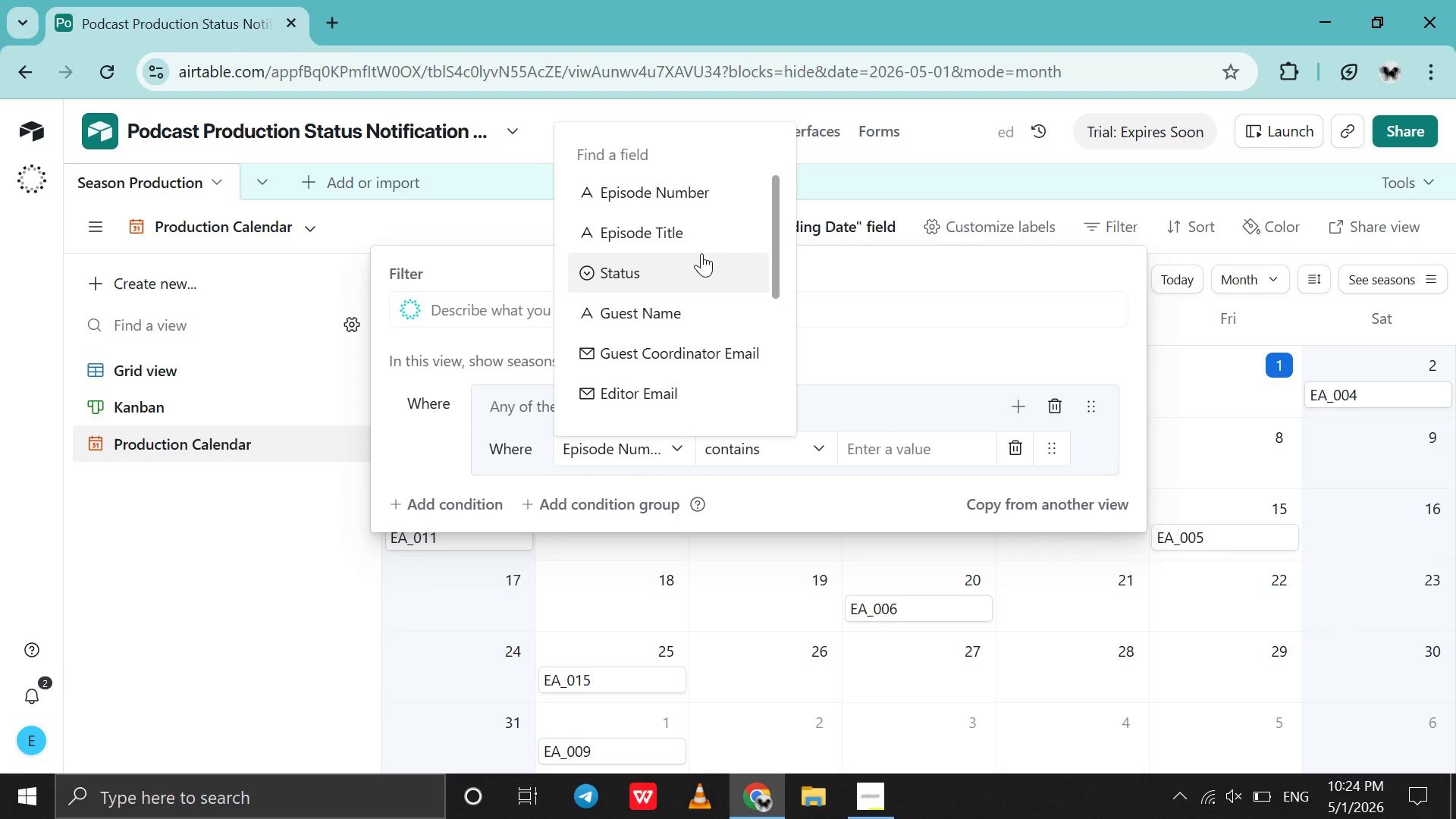 
left_click([701, 253])
 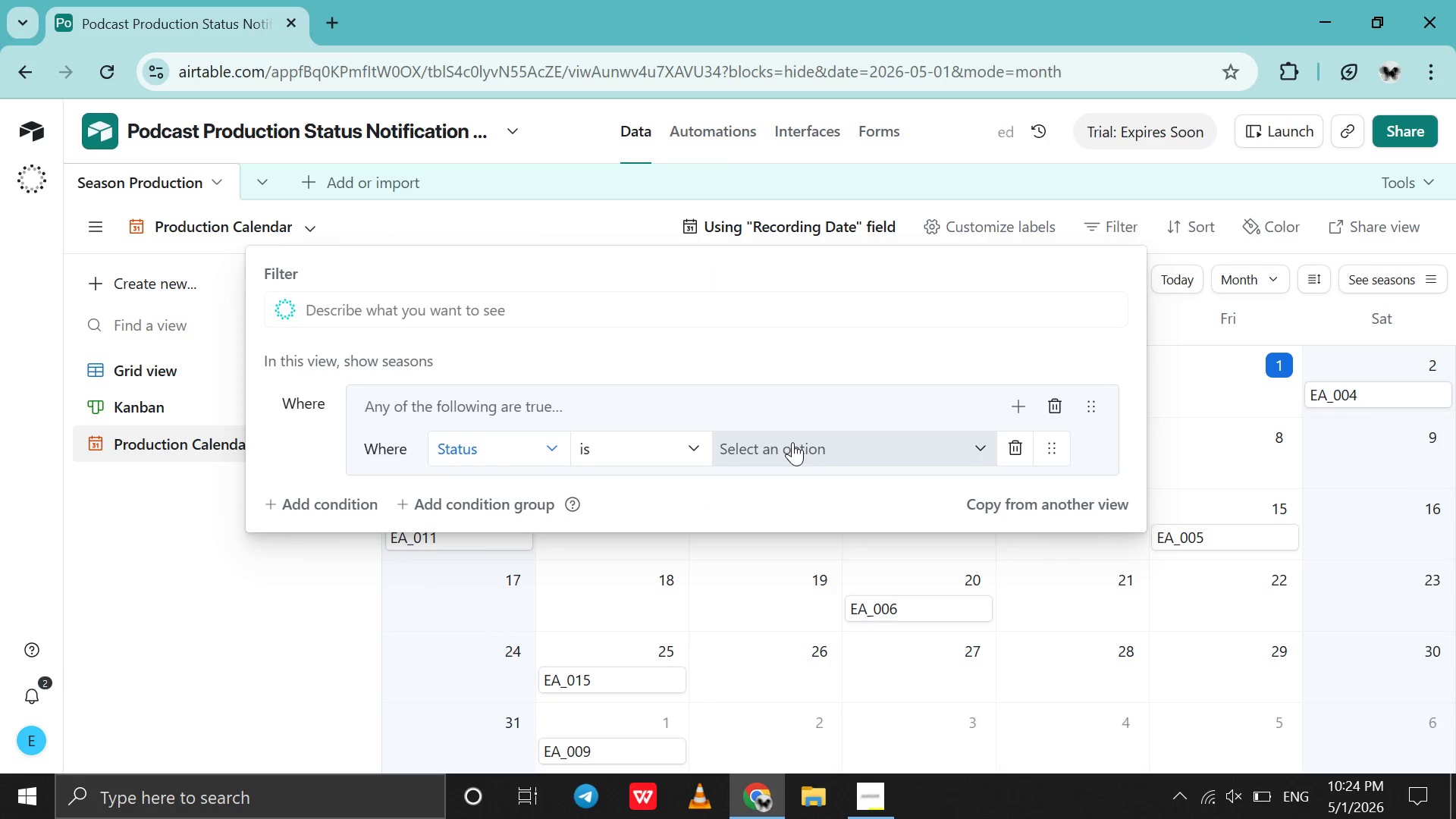 
left_click([792, 442])
 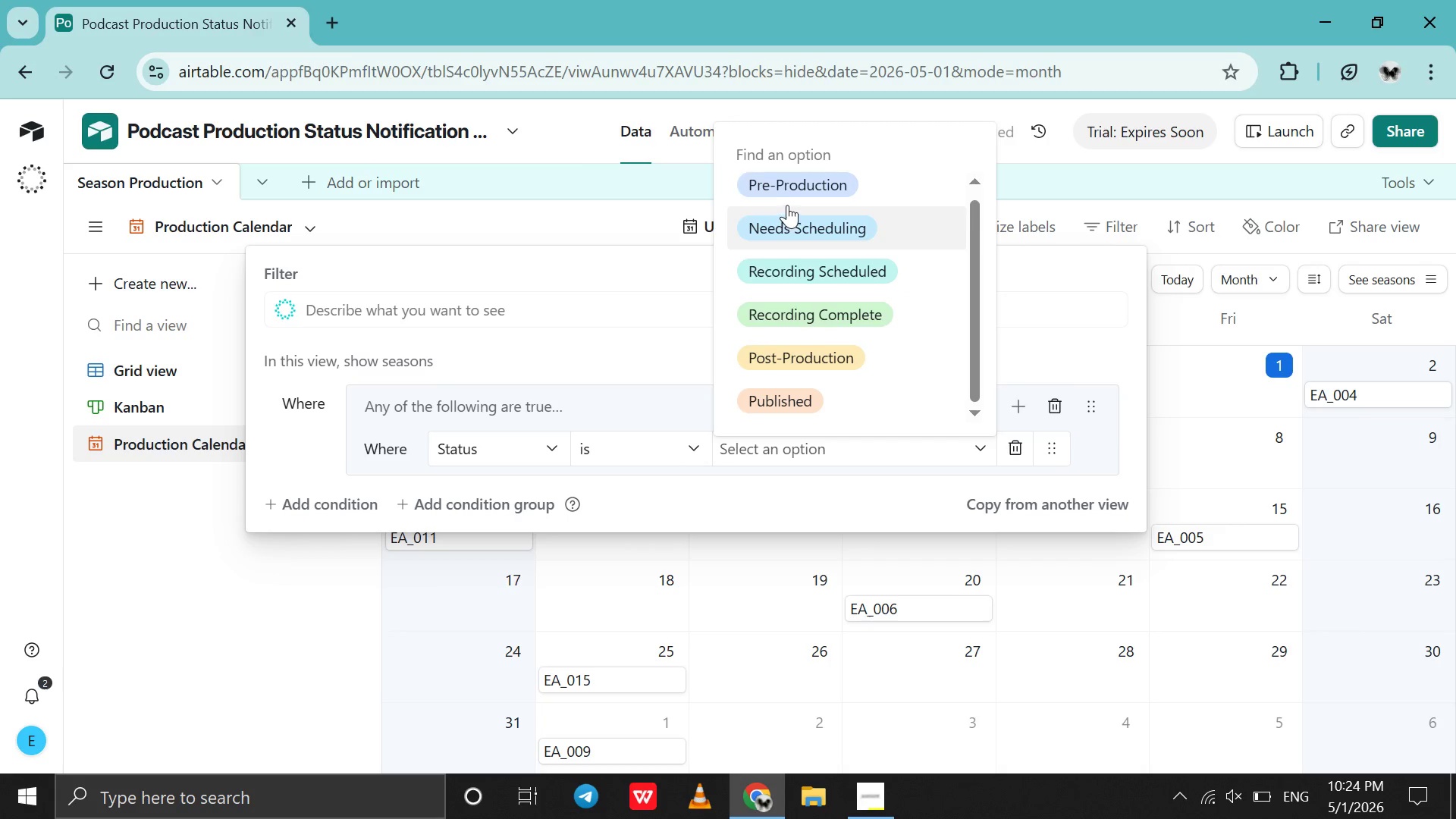 
wait(8.12)
 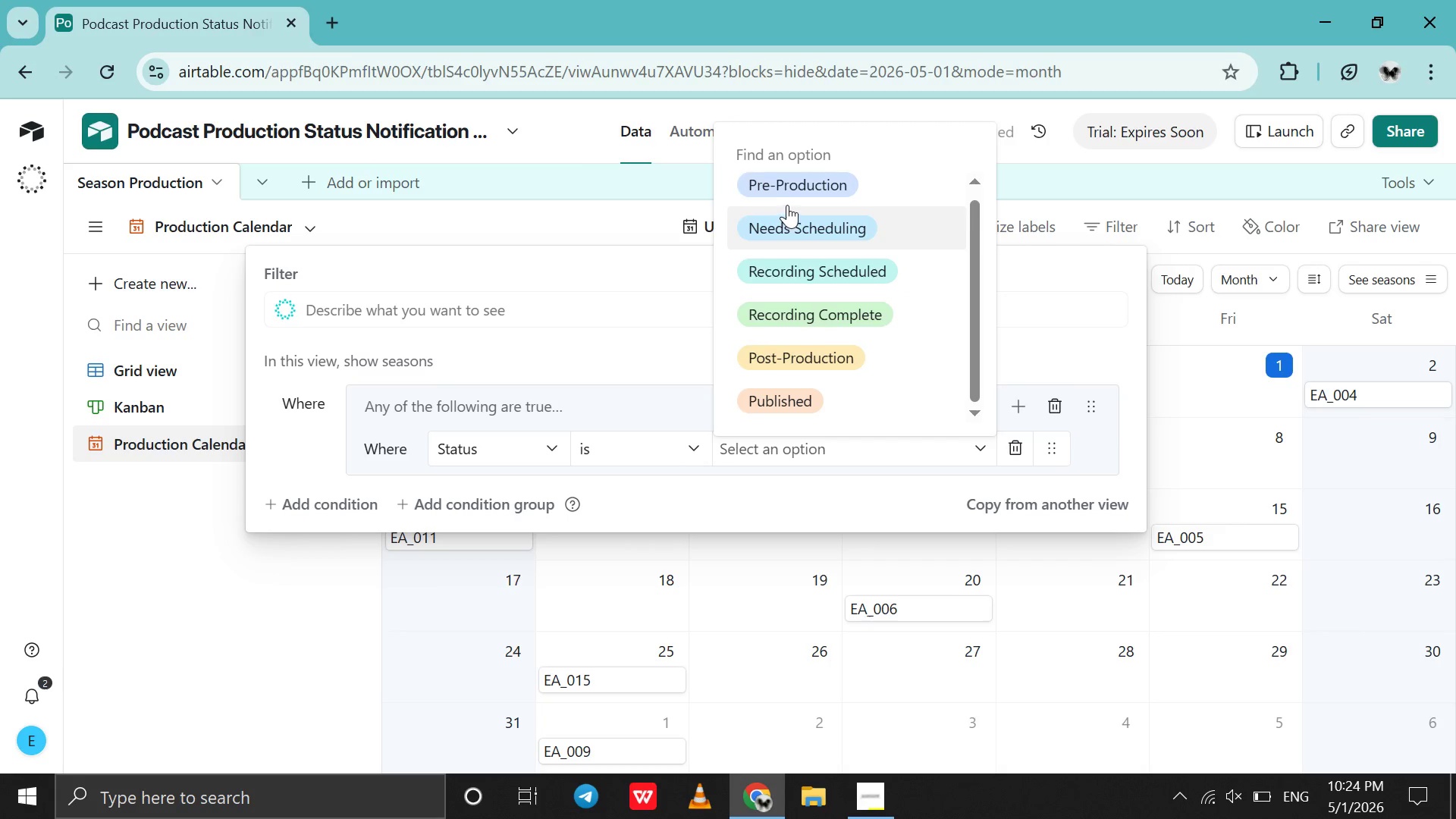 
left_click([781, 202])
 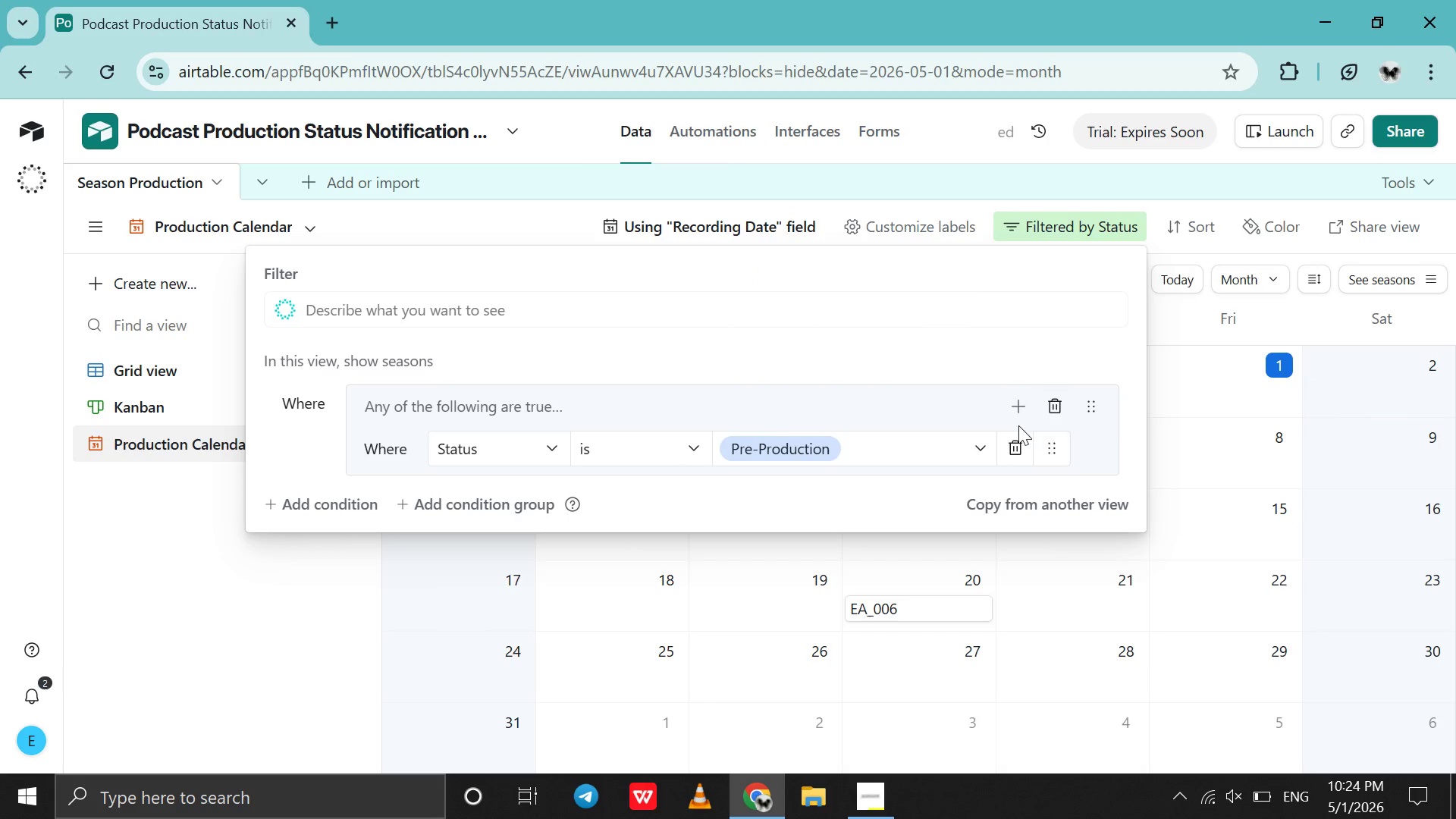 
left_click([1012, 422])
 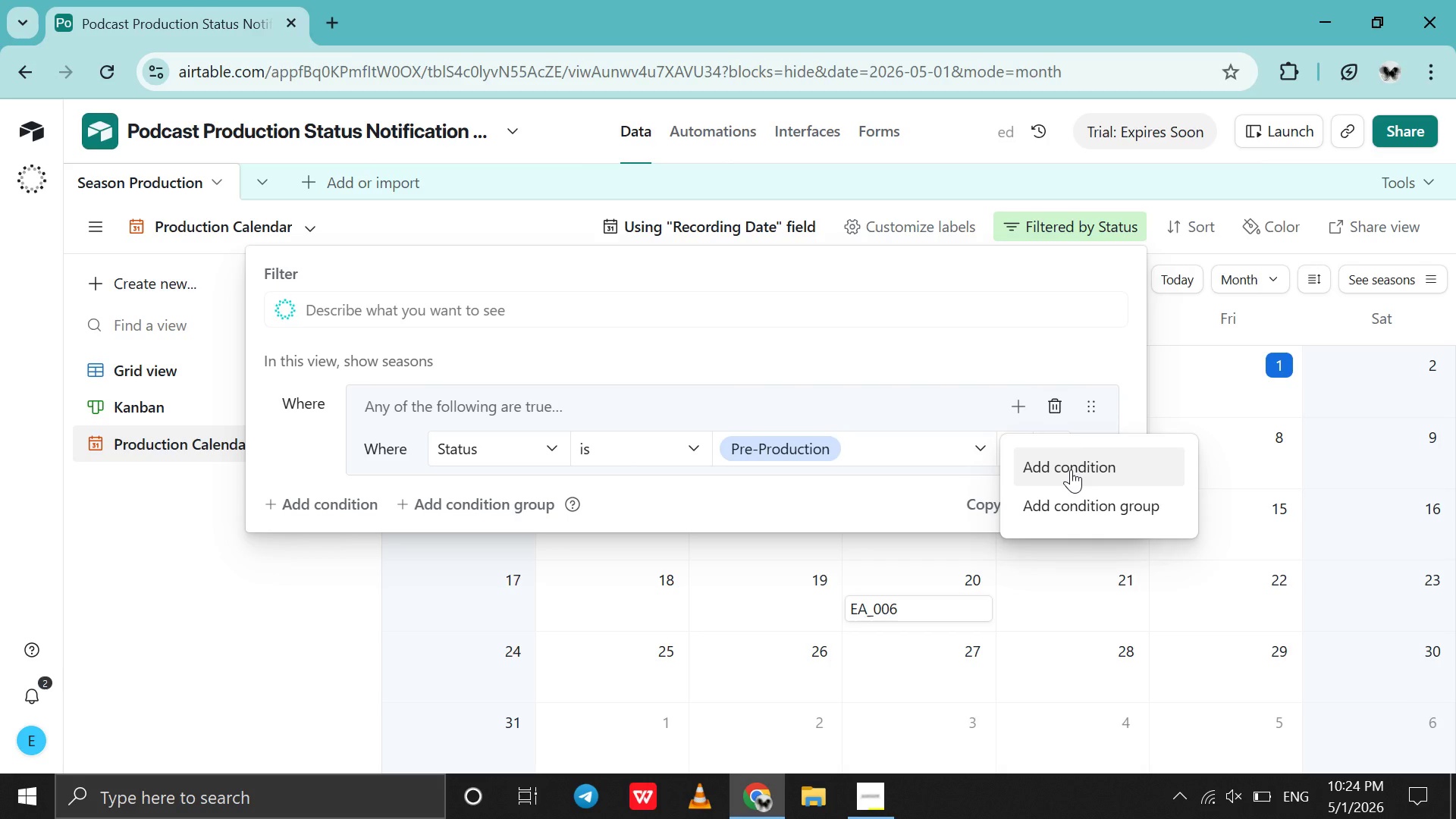 
left_click([1071, 469])
 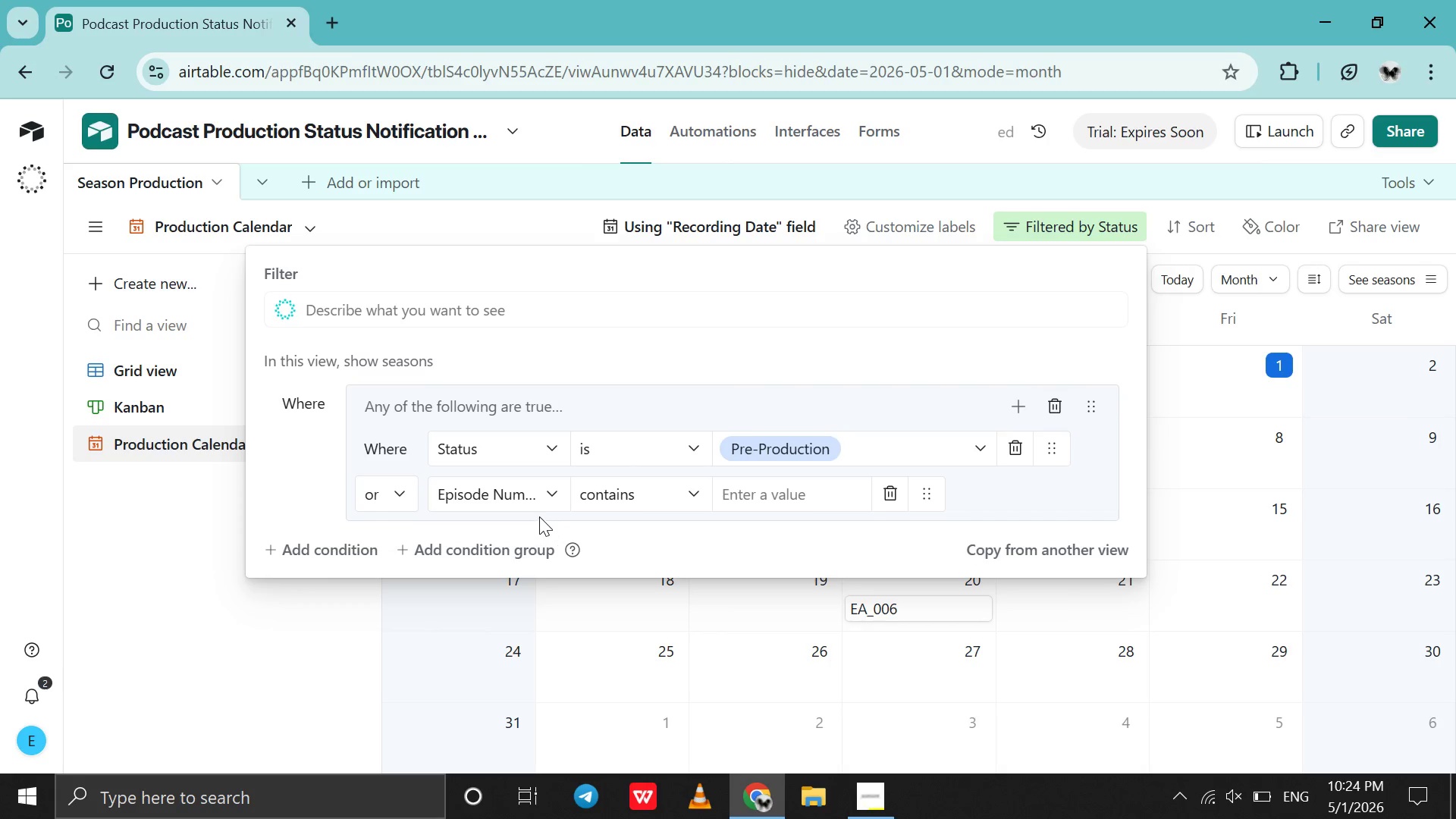 
left_click([520, 497])
 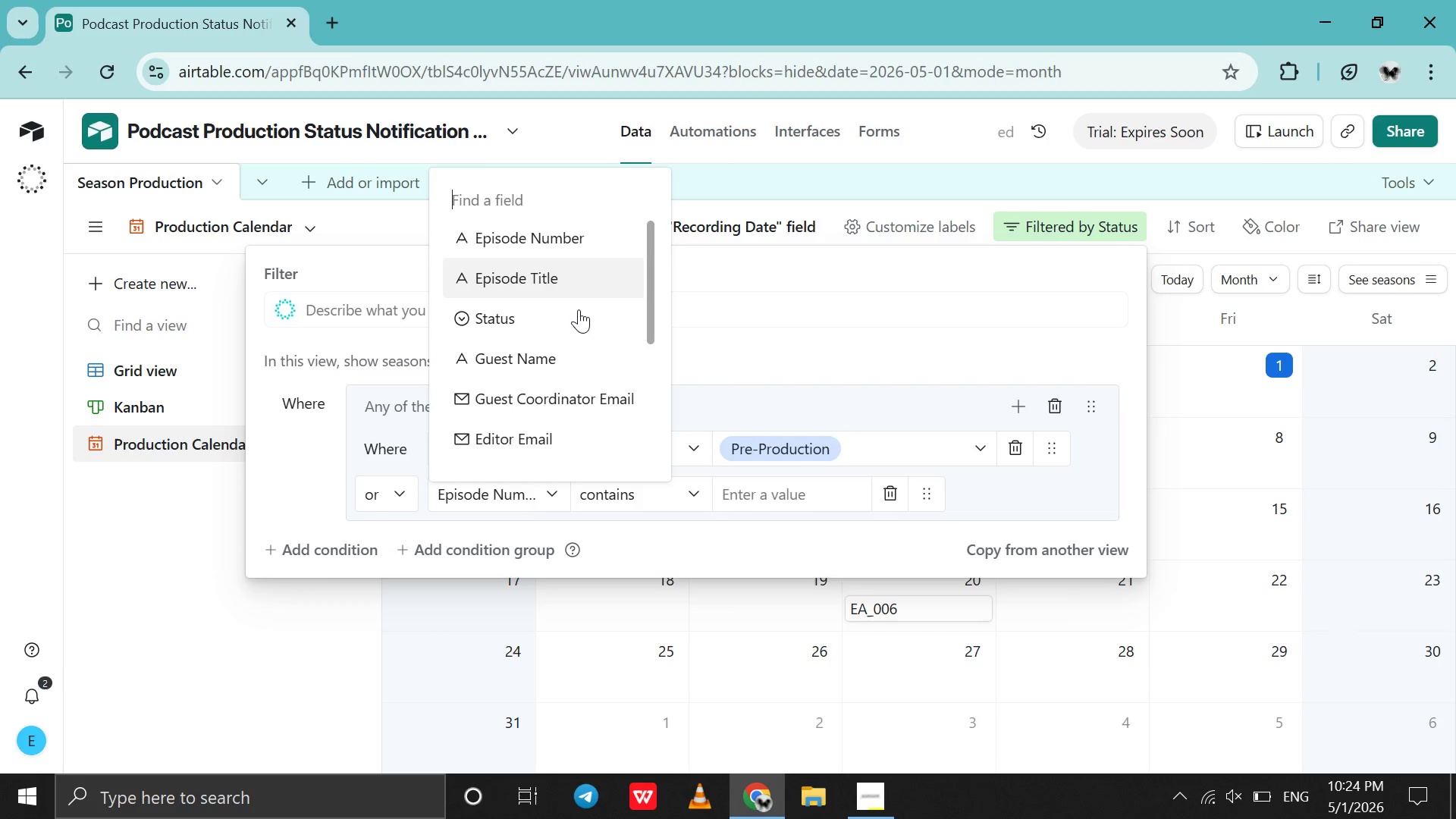 
left_click([579, 313])
 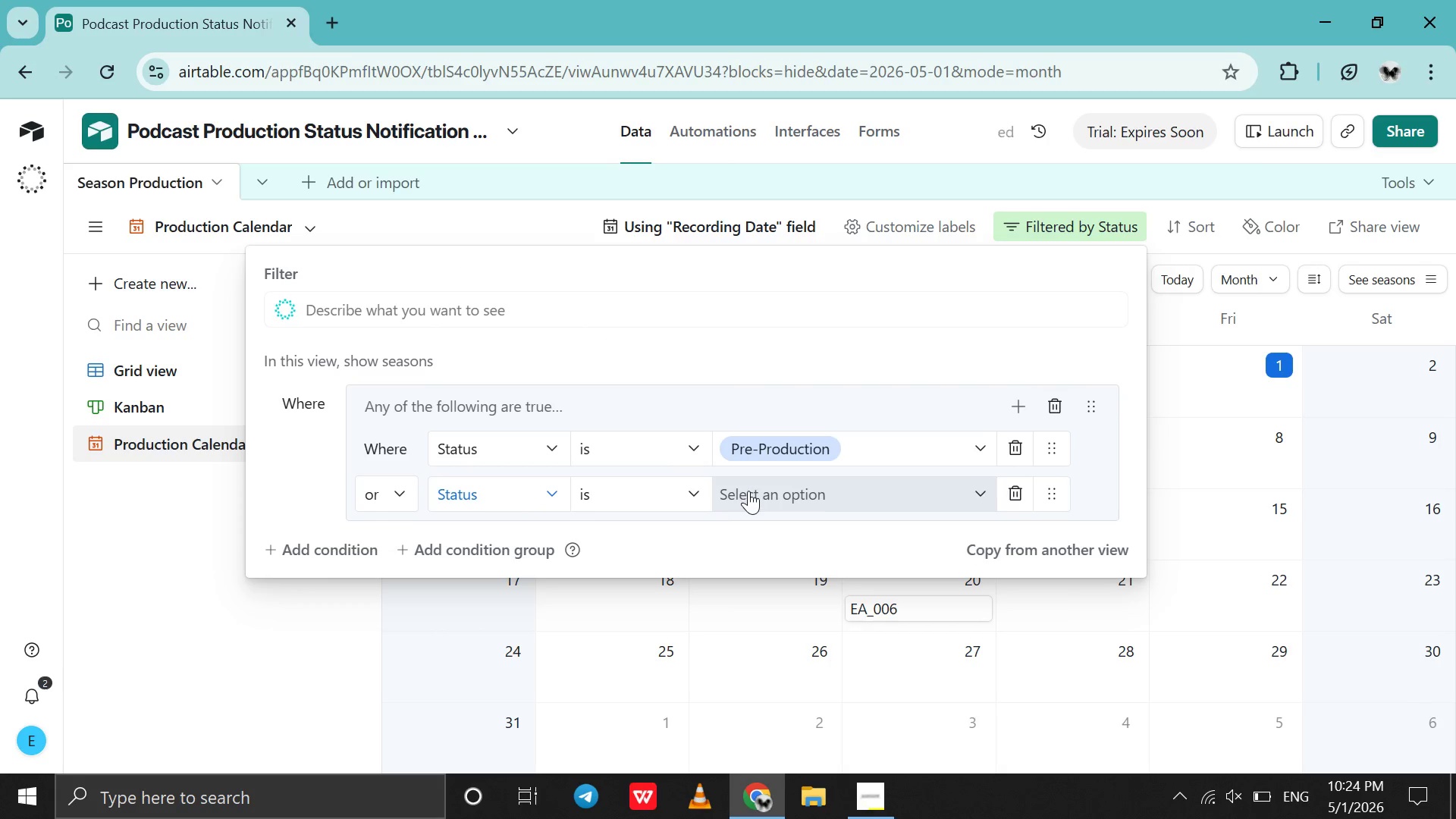 
left_click([748, 491])
 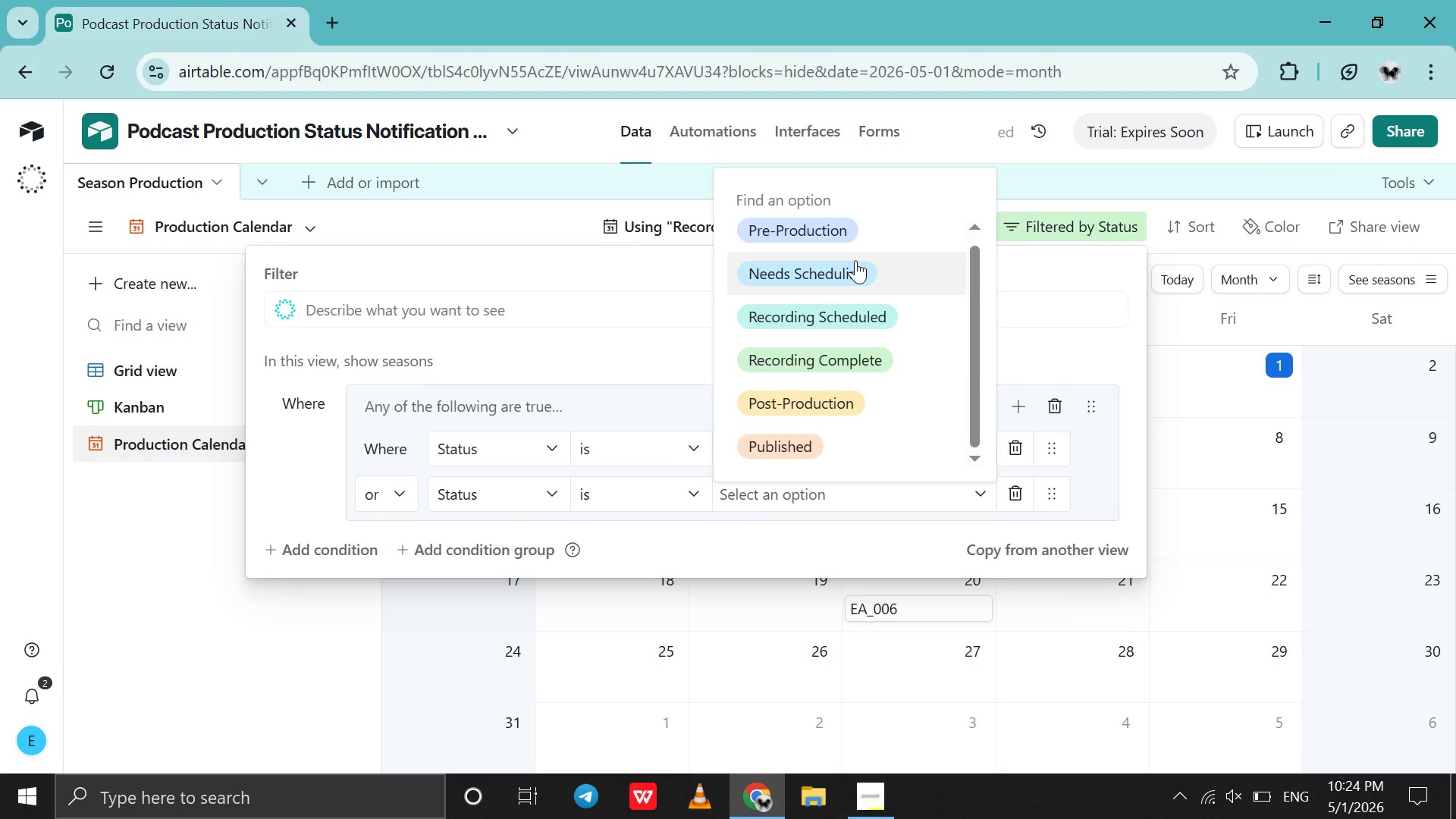 
left_click([855, 260])
 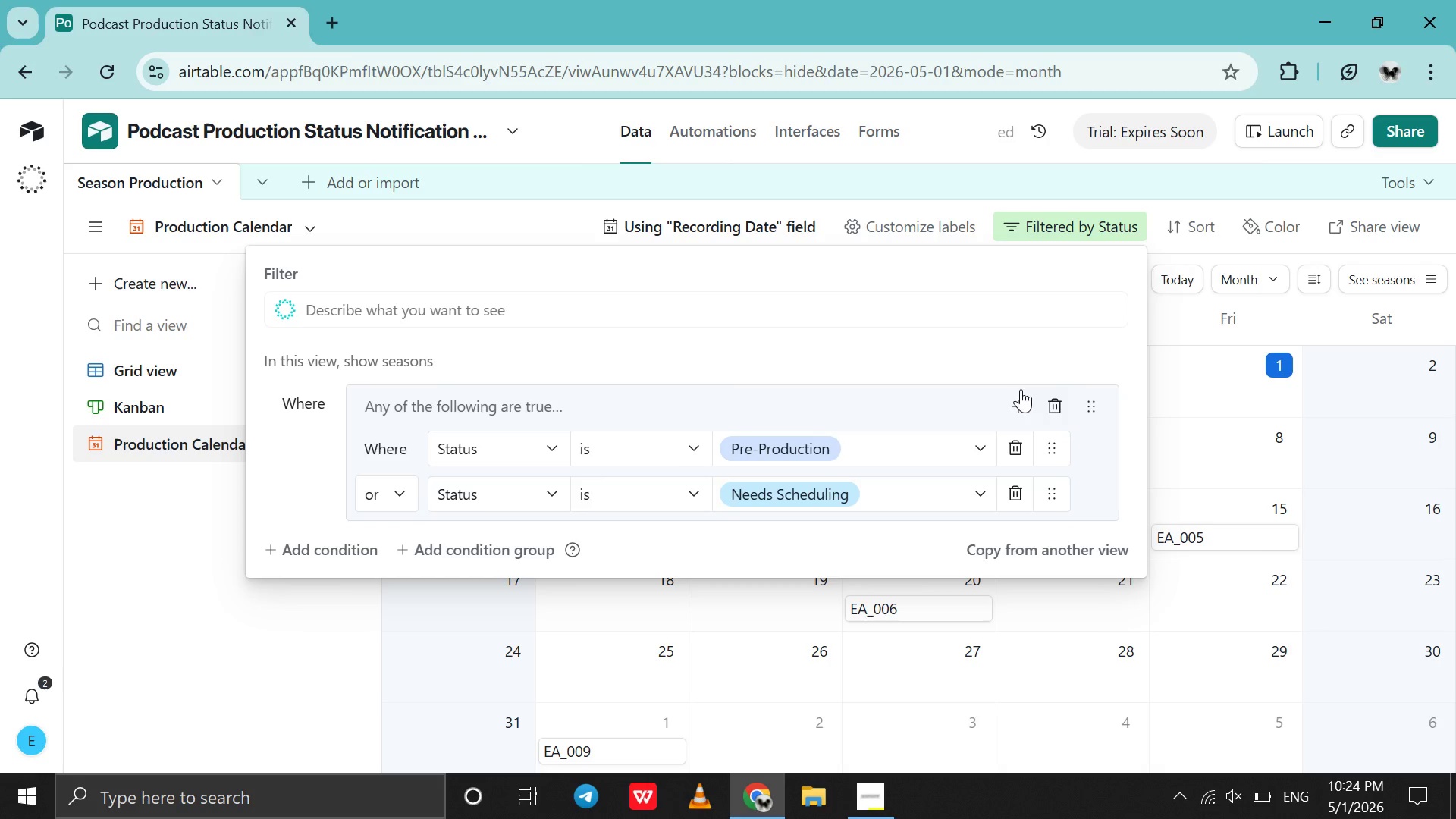 
left_click([1022, 404])
 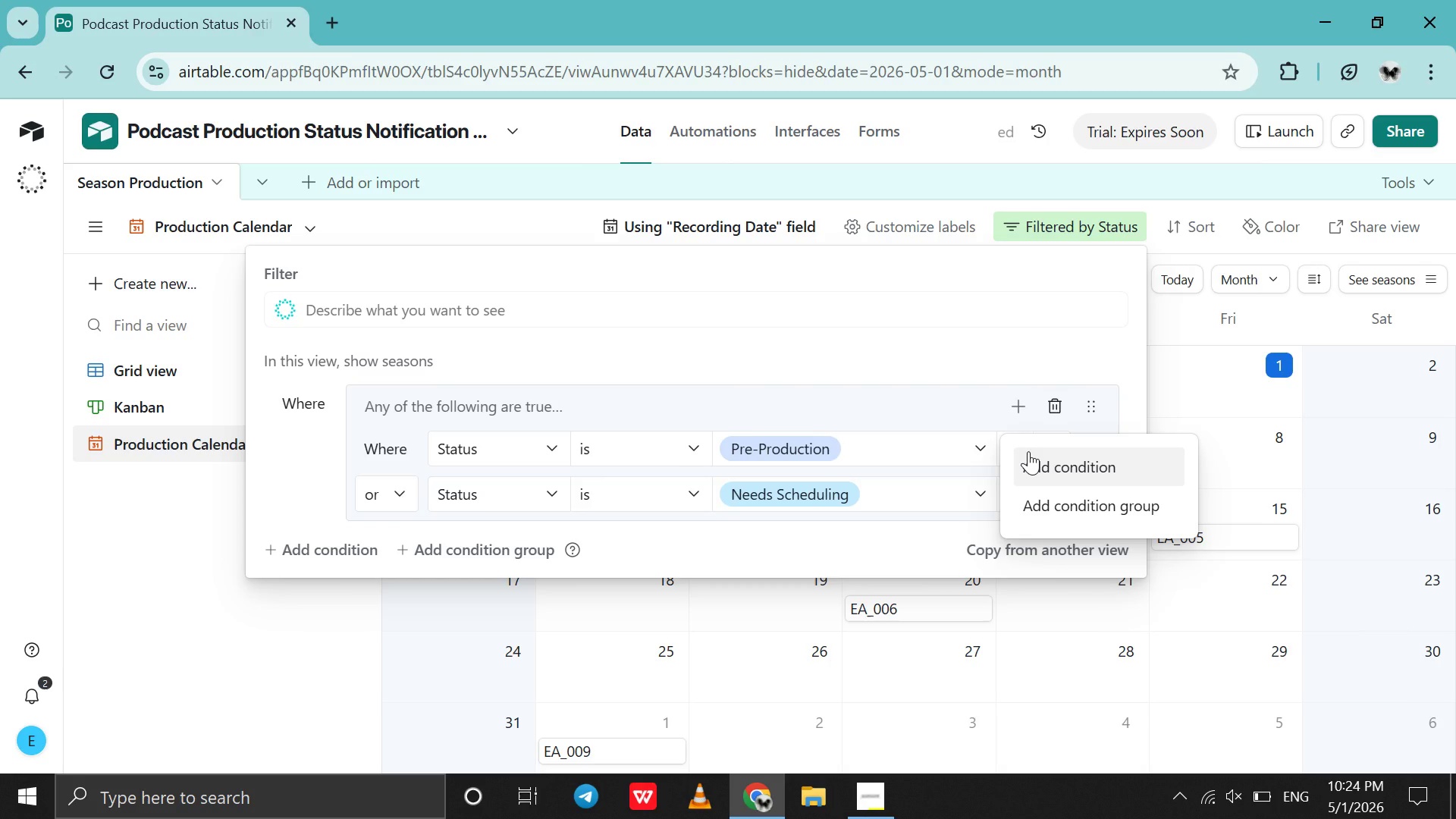 
left_click([1028, 451])
 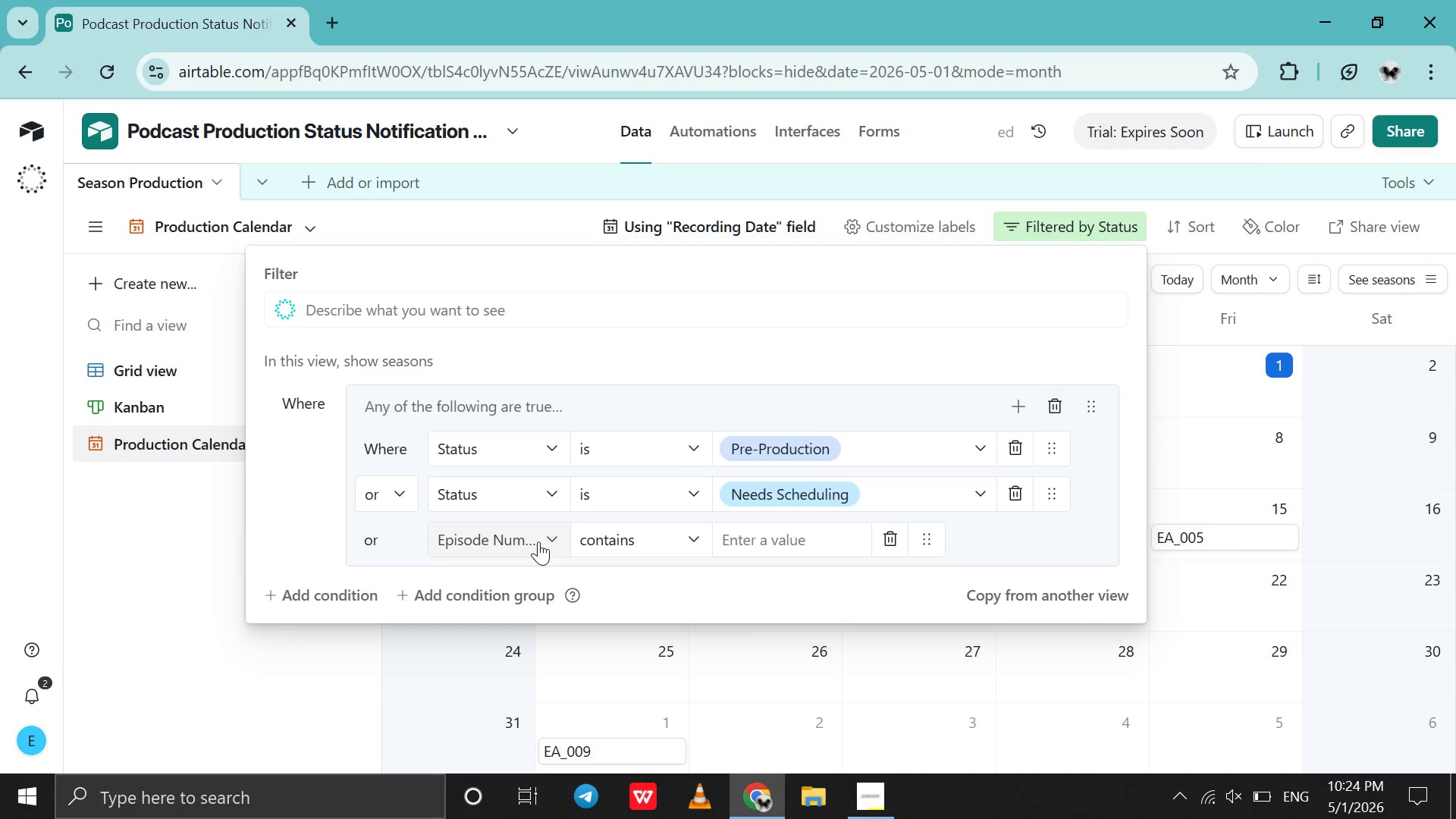 
left_click([533, 541])
 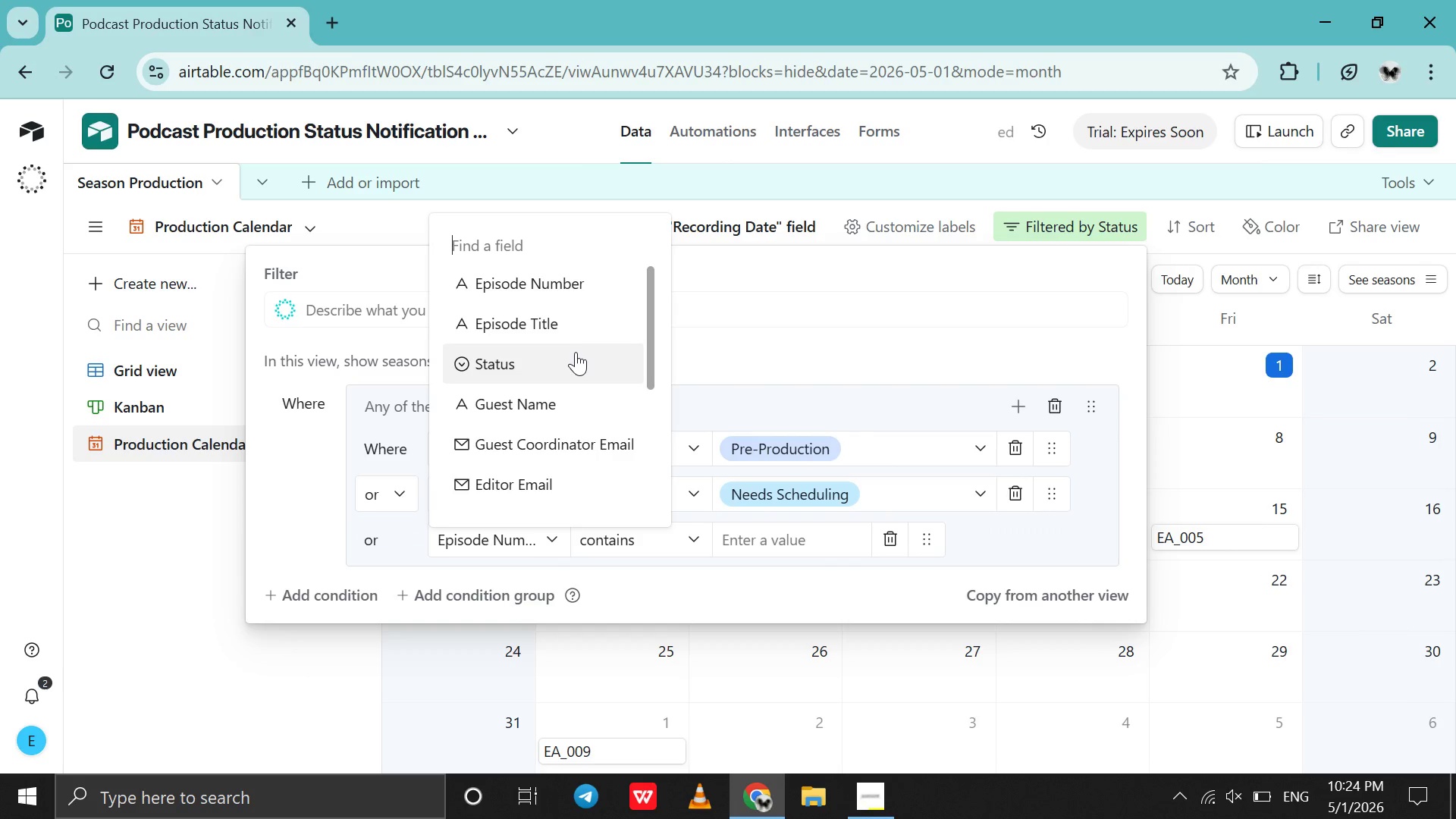 
left_click([576, 352])
 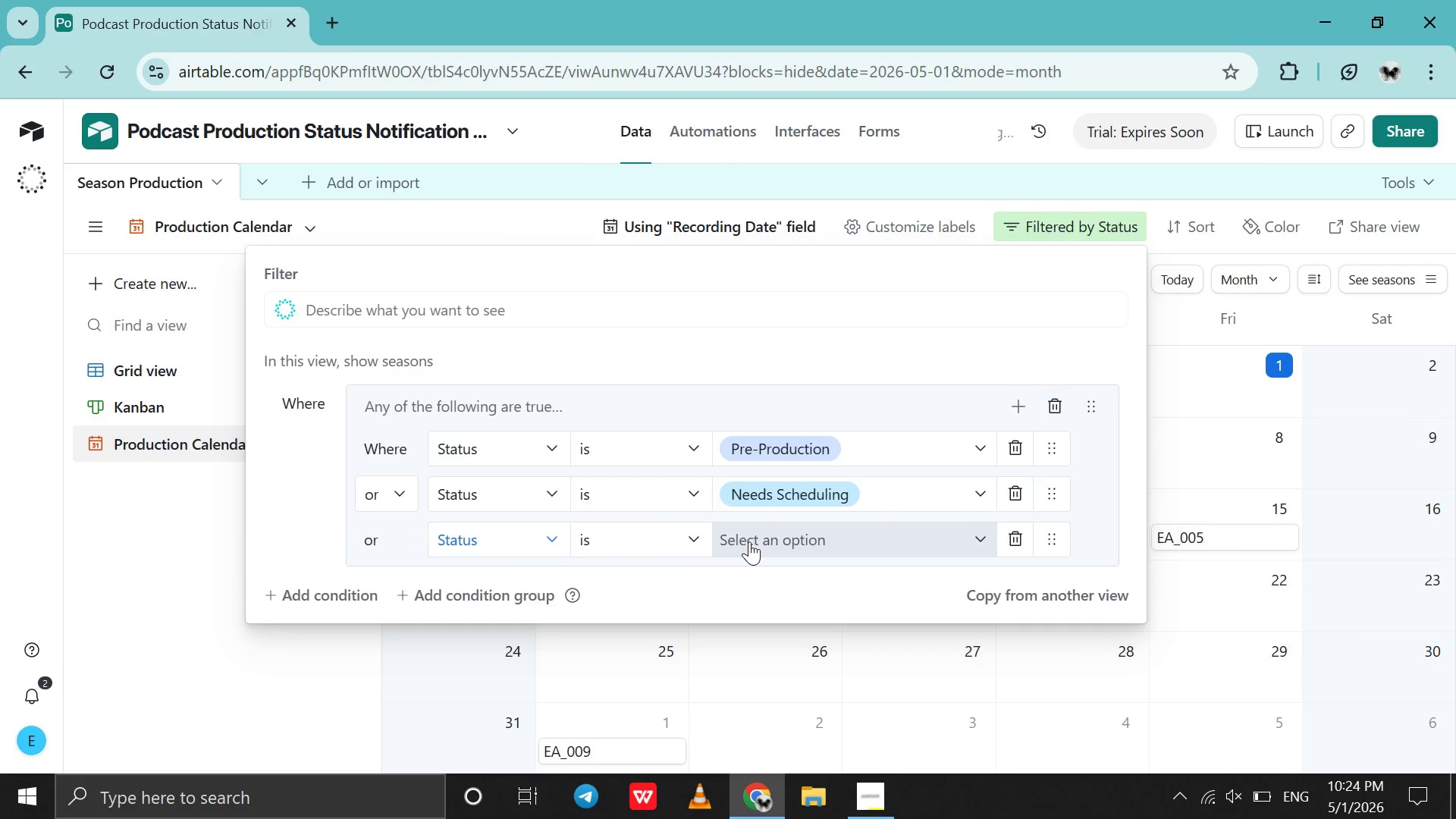 
left_click([752, 541])
 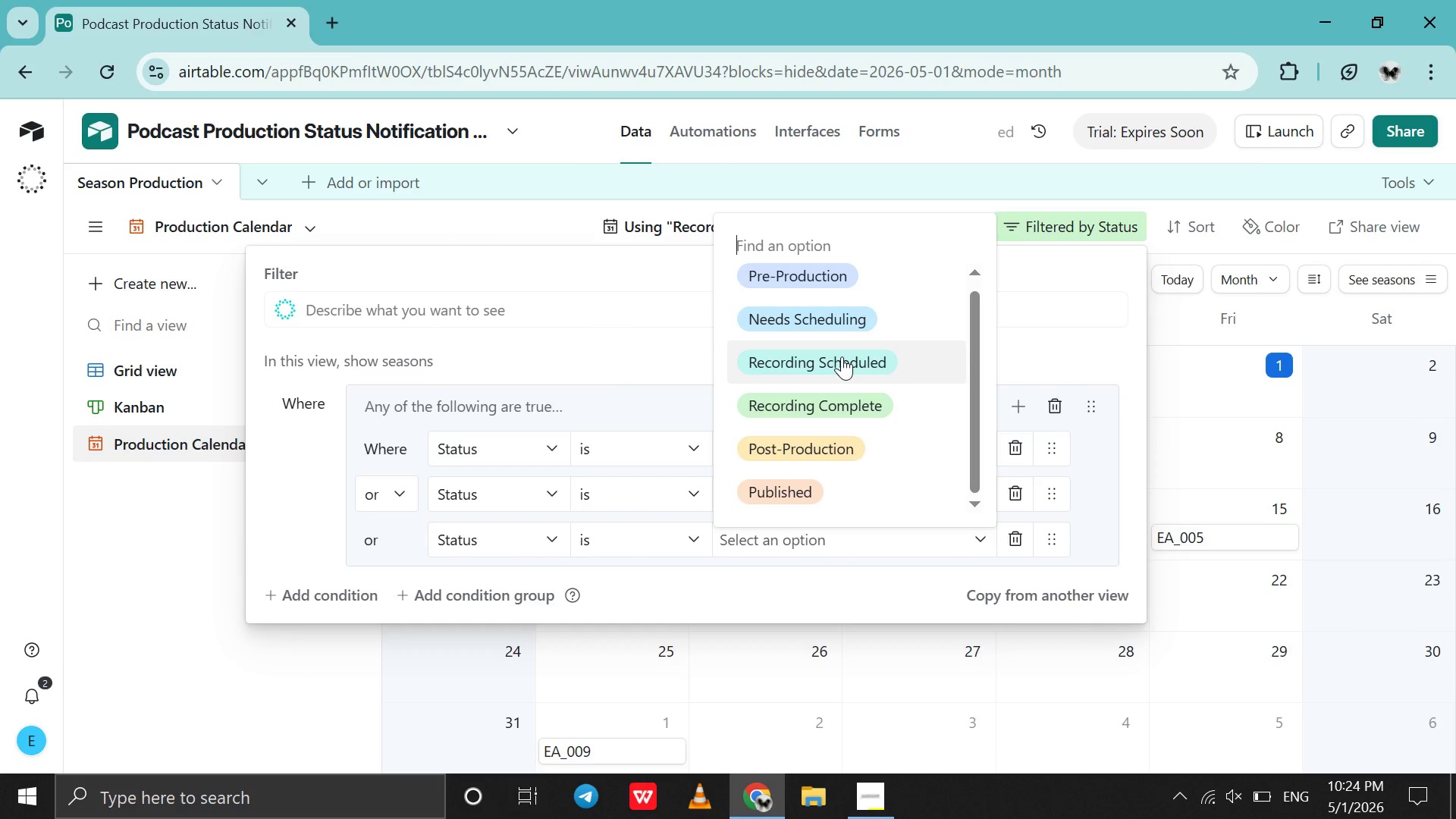 
left_click([842, 356])
 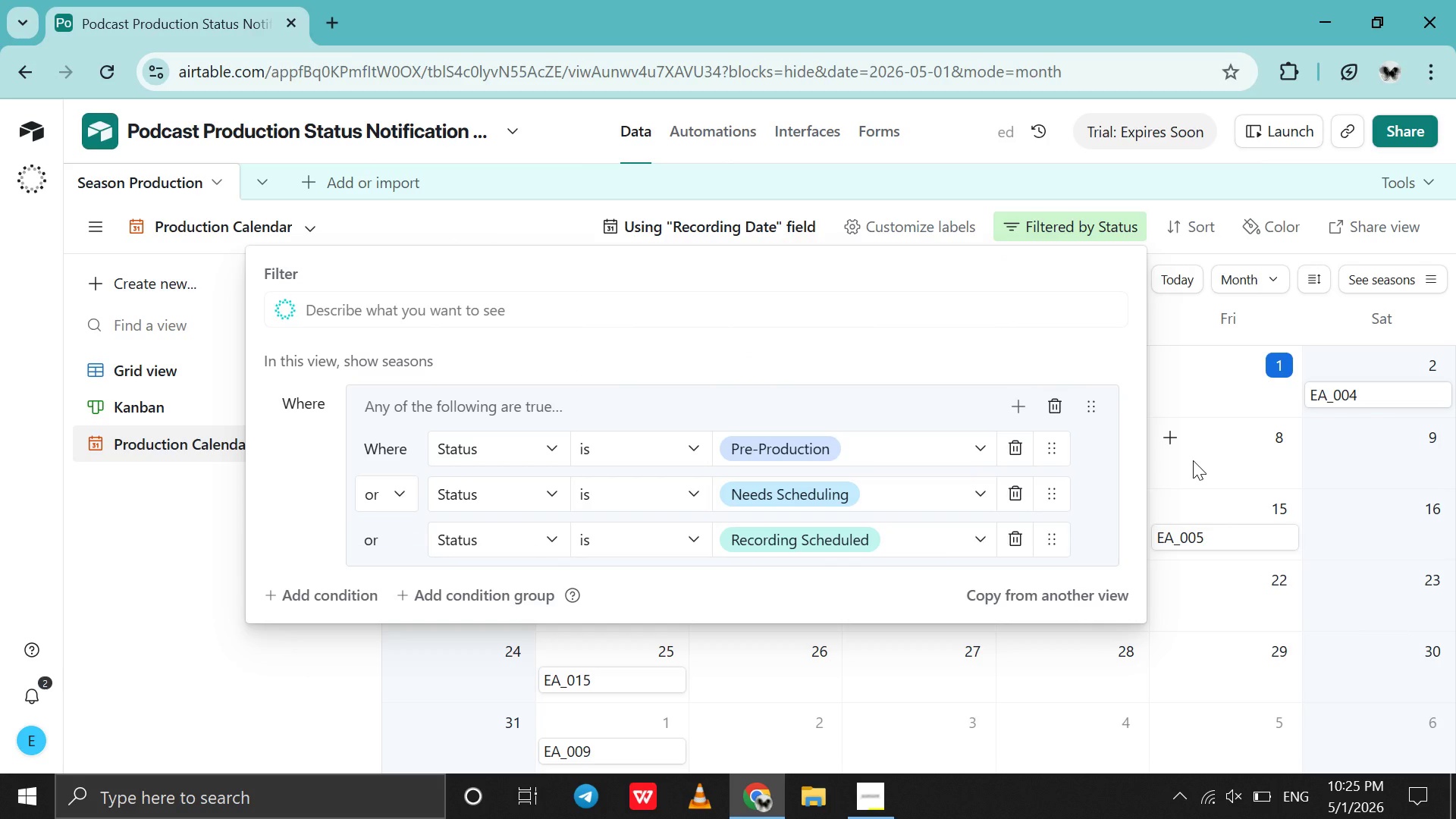 
left_click([1193, 460])
 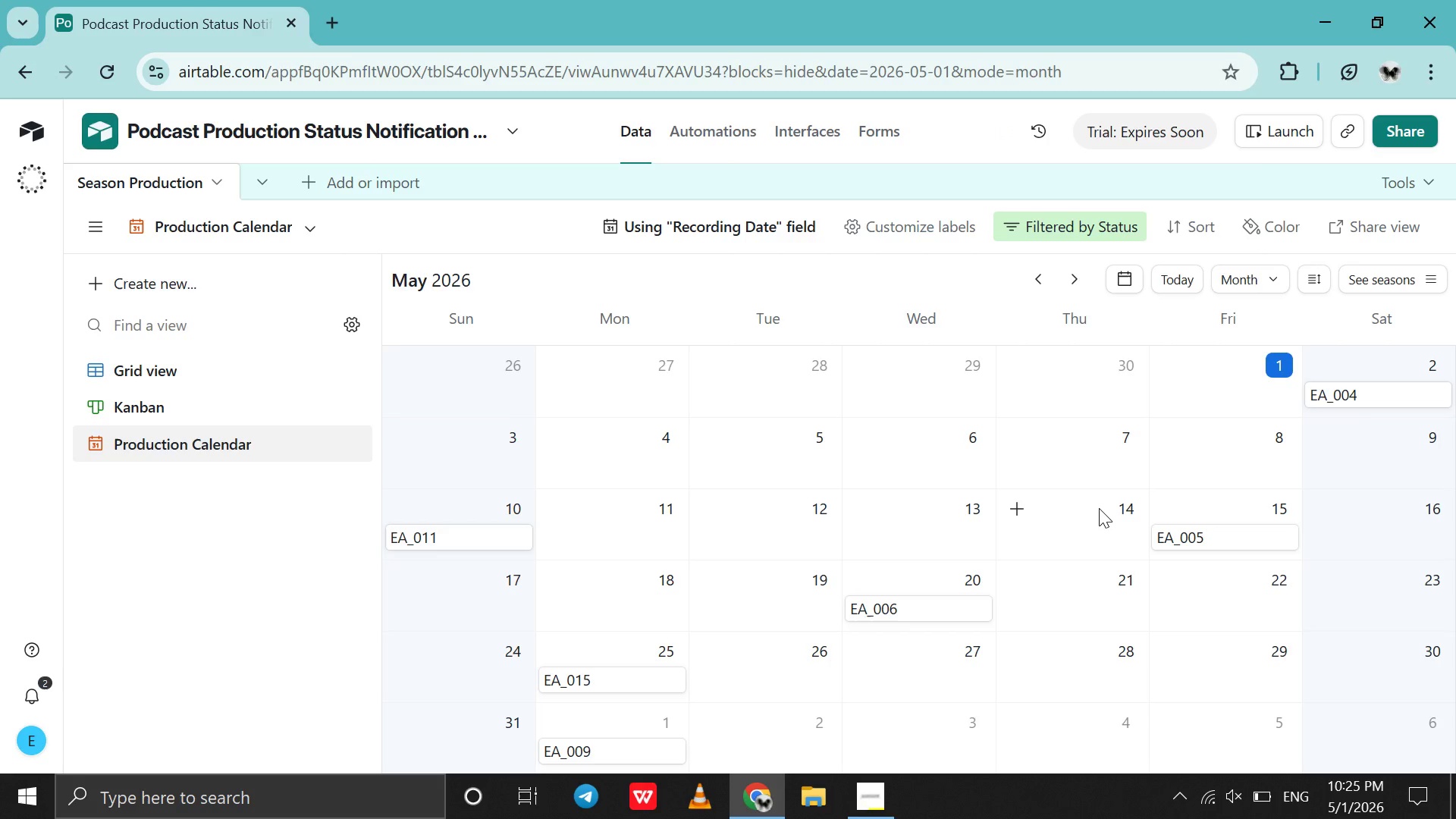 
wait(6.89)
 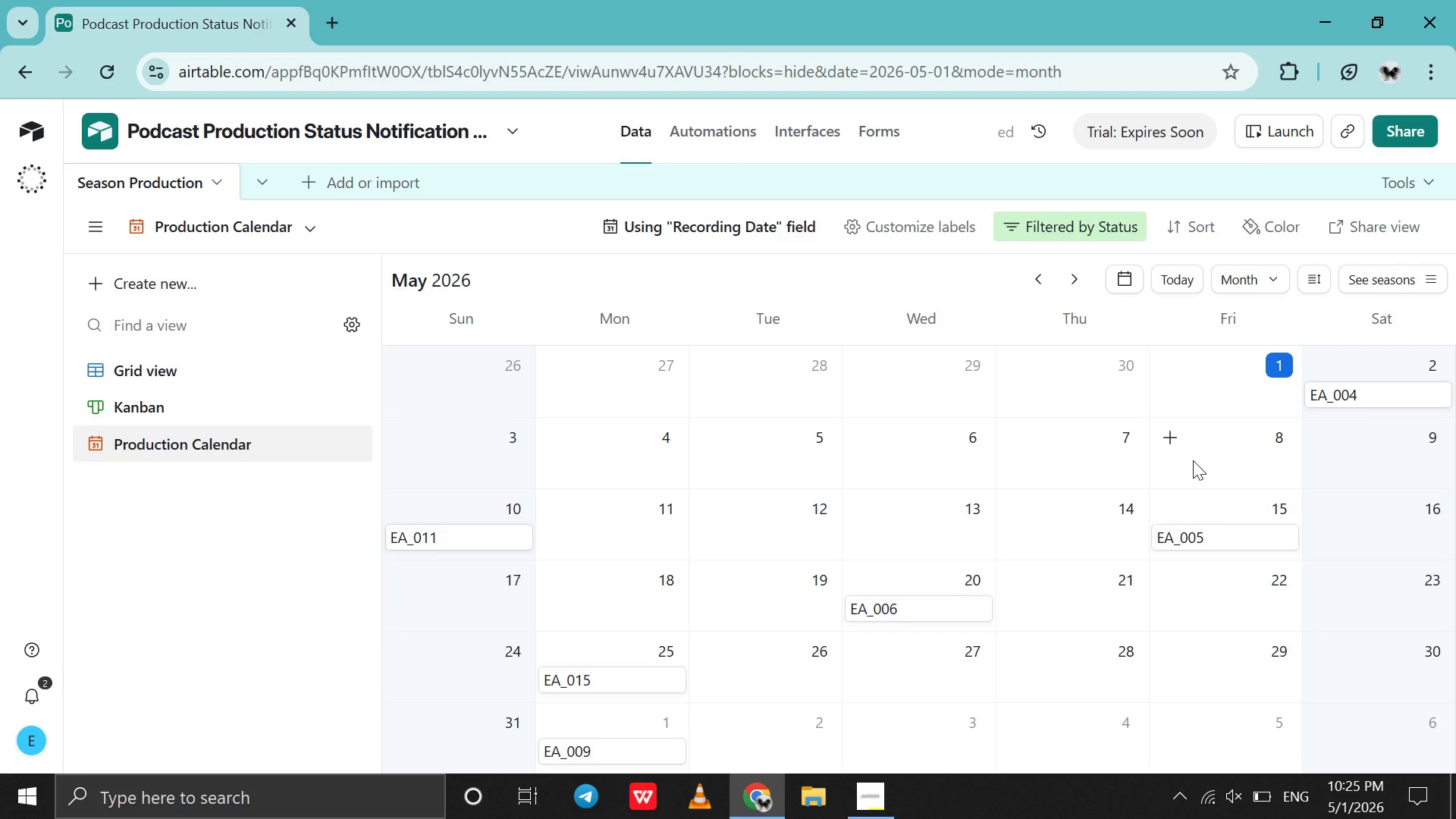 
double_click([956, 599])
 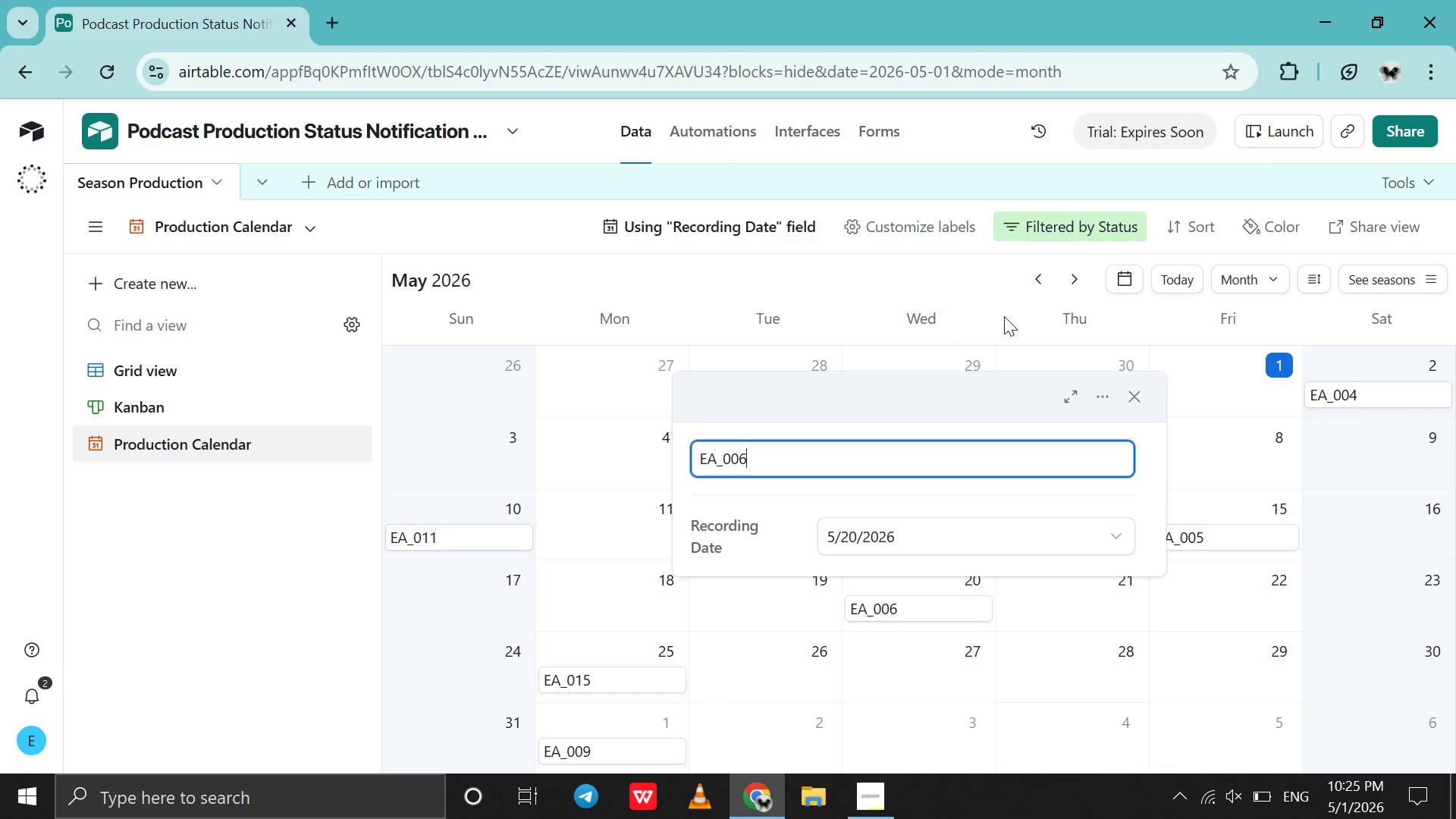 
left_click([909, 221])
 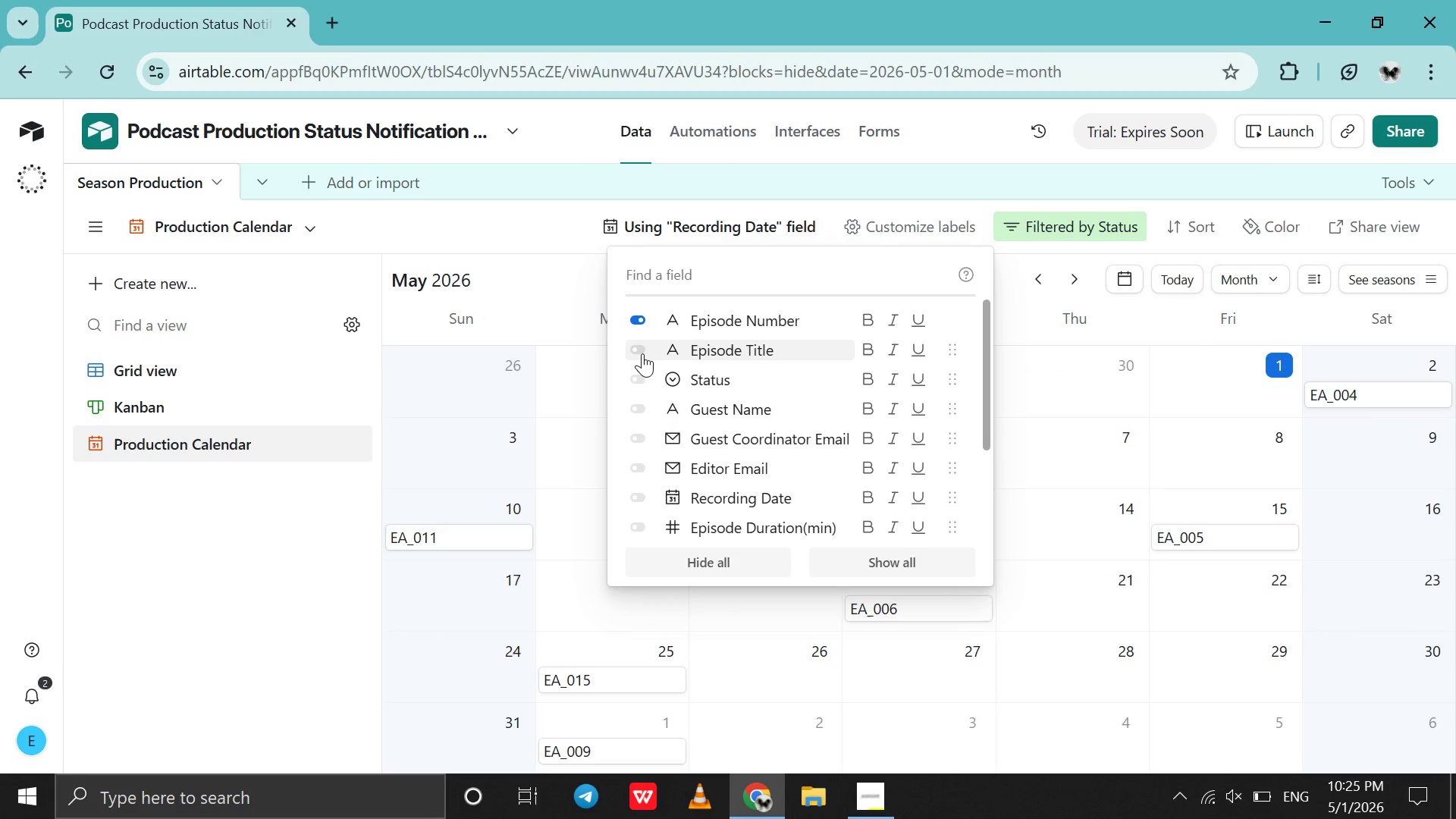 
left_click([637, 354])
 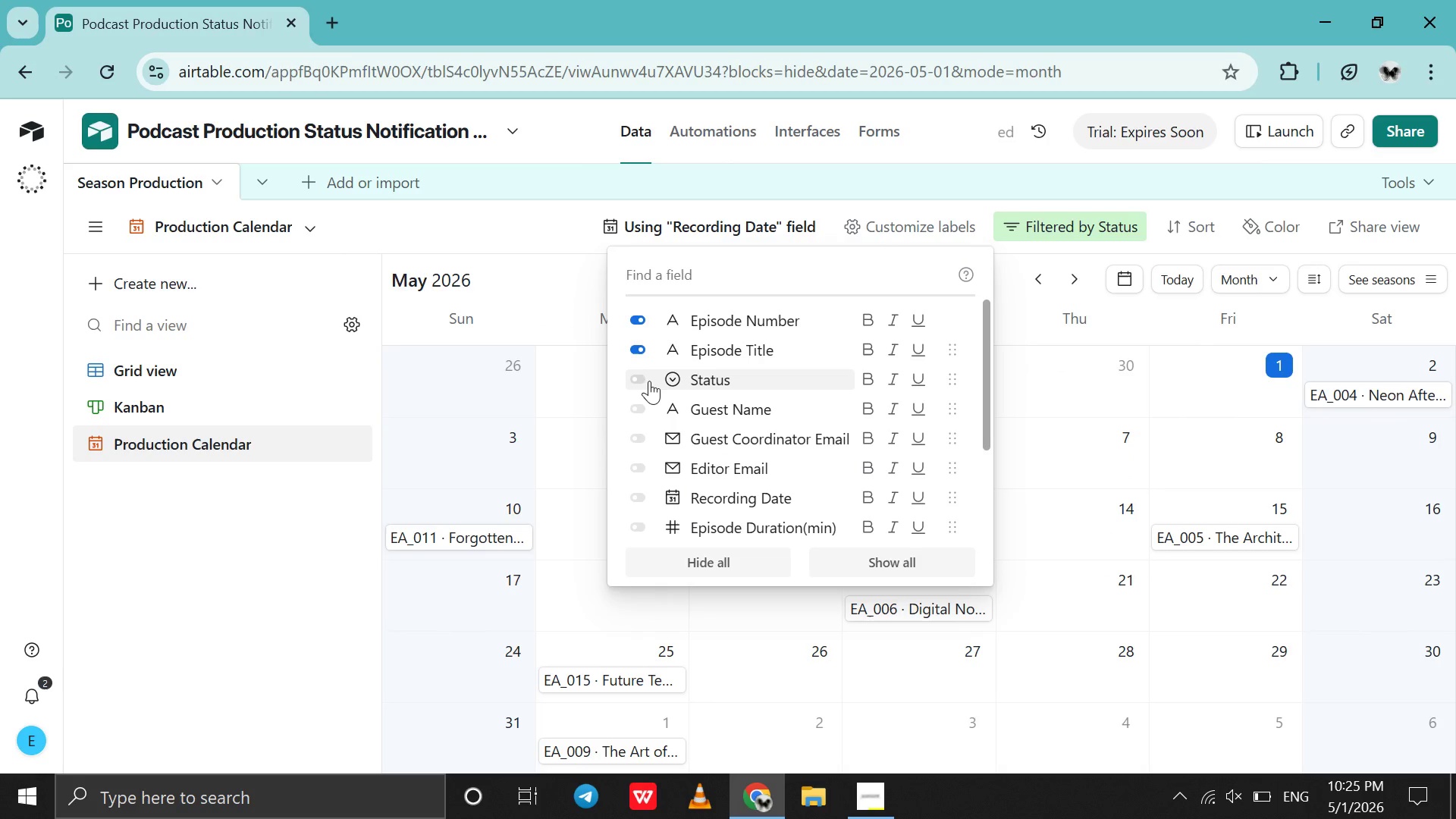 
left_click([639, 381])
 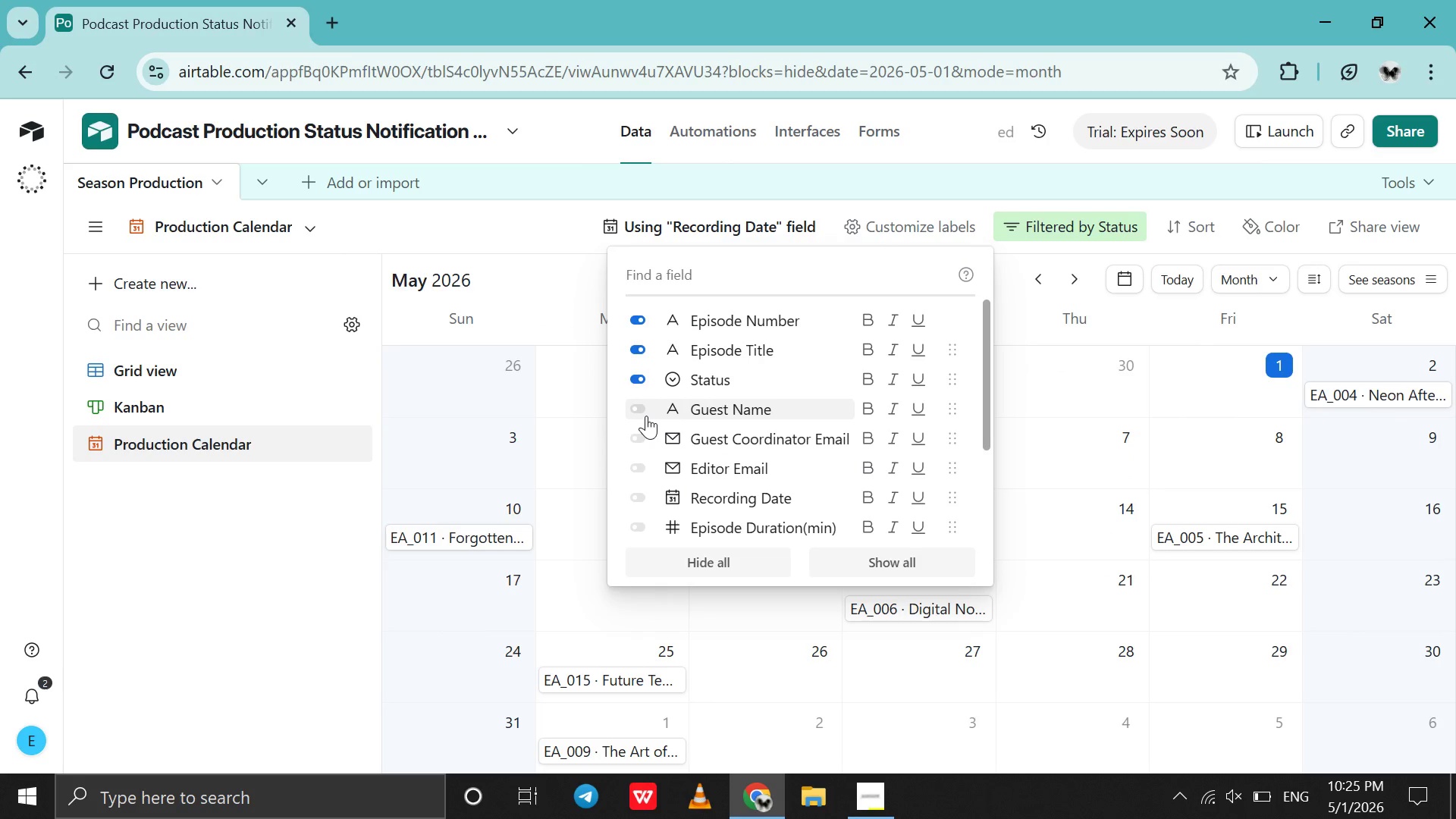 
left_click([646, 416])
 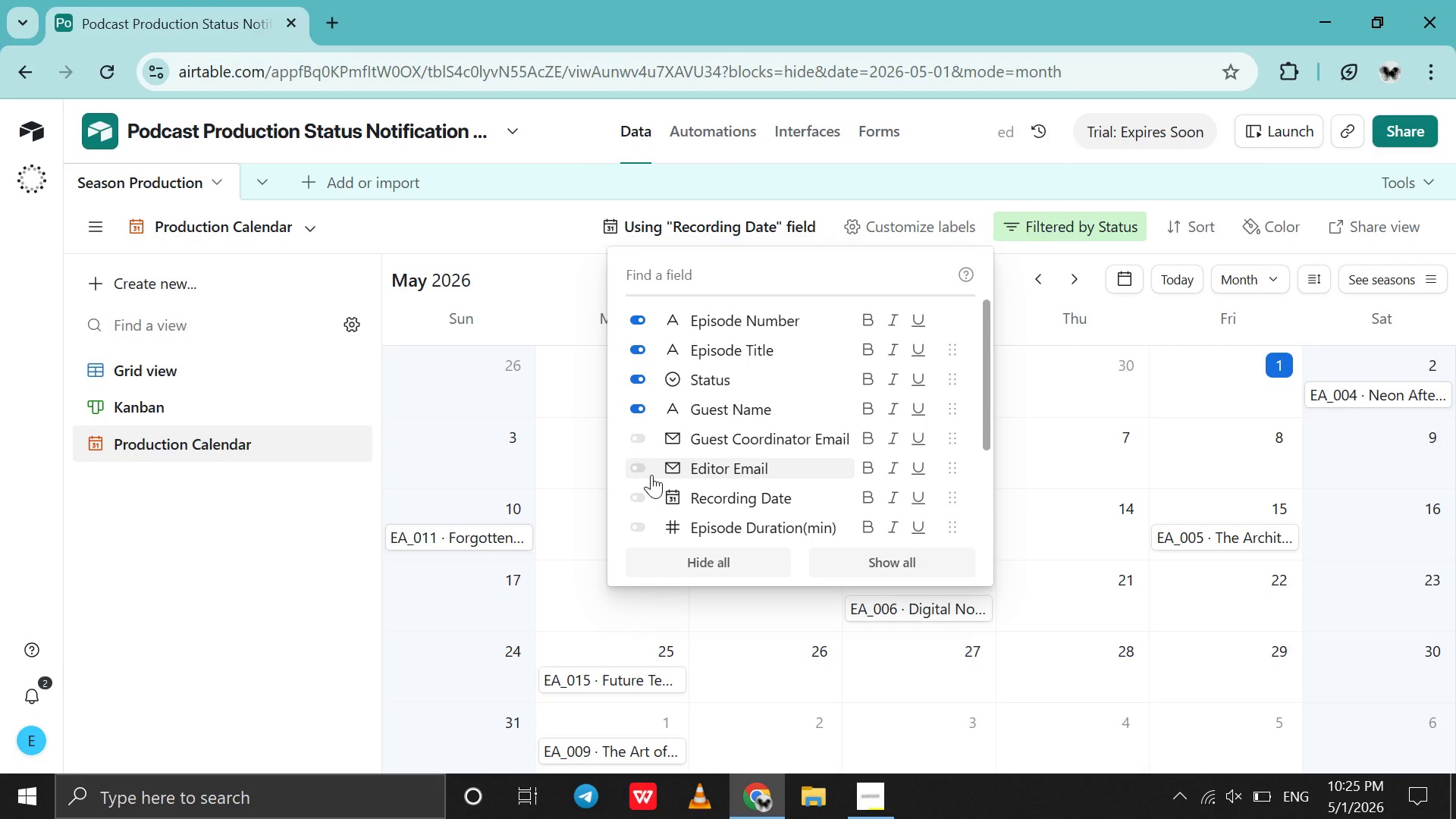 
scroll: coordinate [651, 475], scroll_direction: down, amount: 1.0
 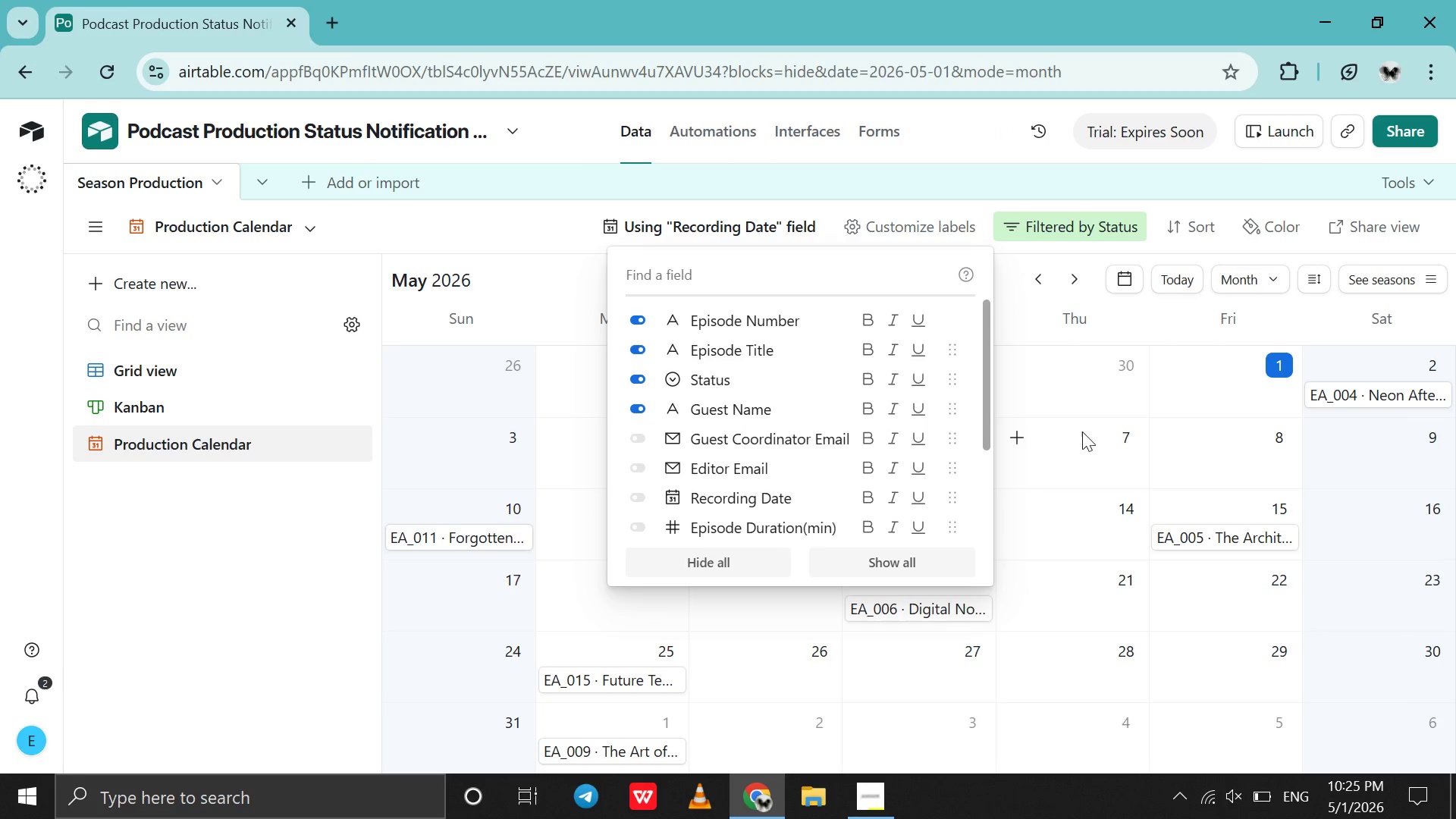 
left_click([1082, 431])
 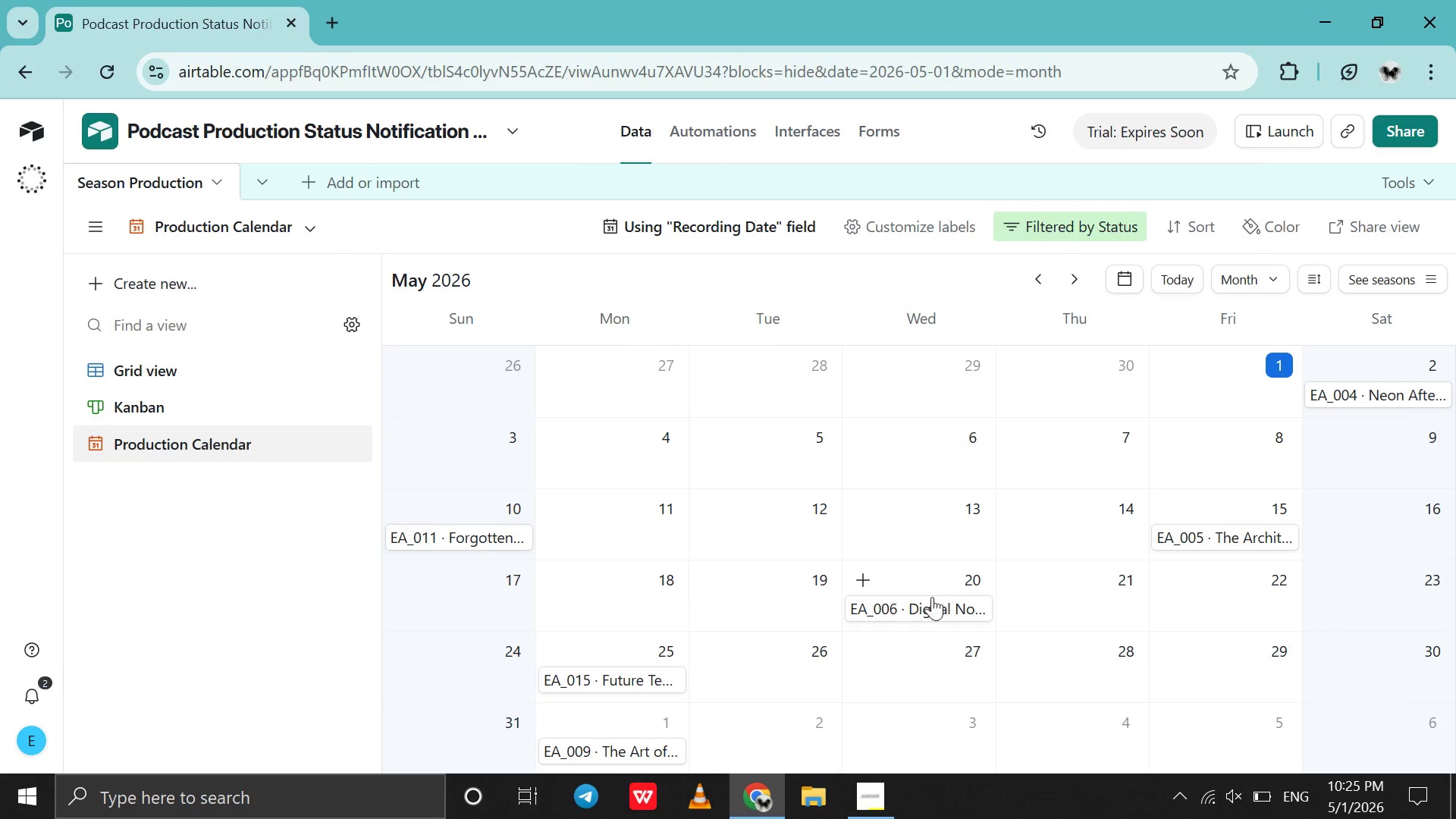 
left_click([930, 600])
 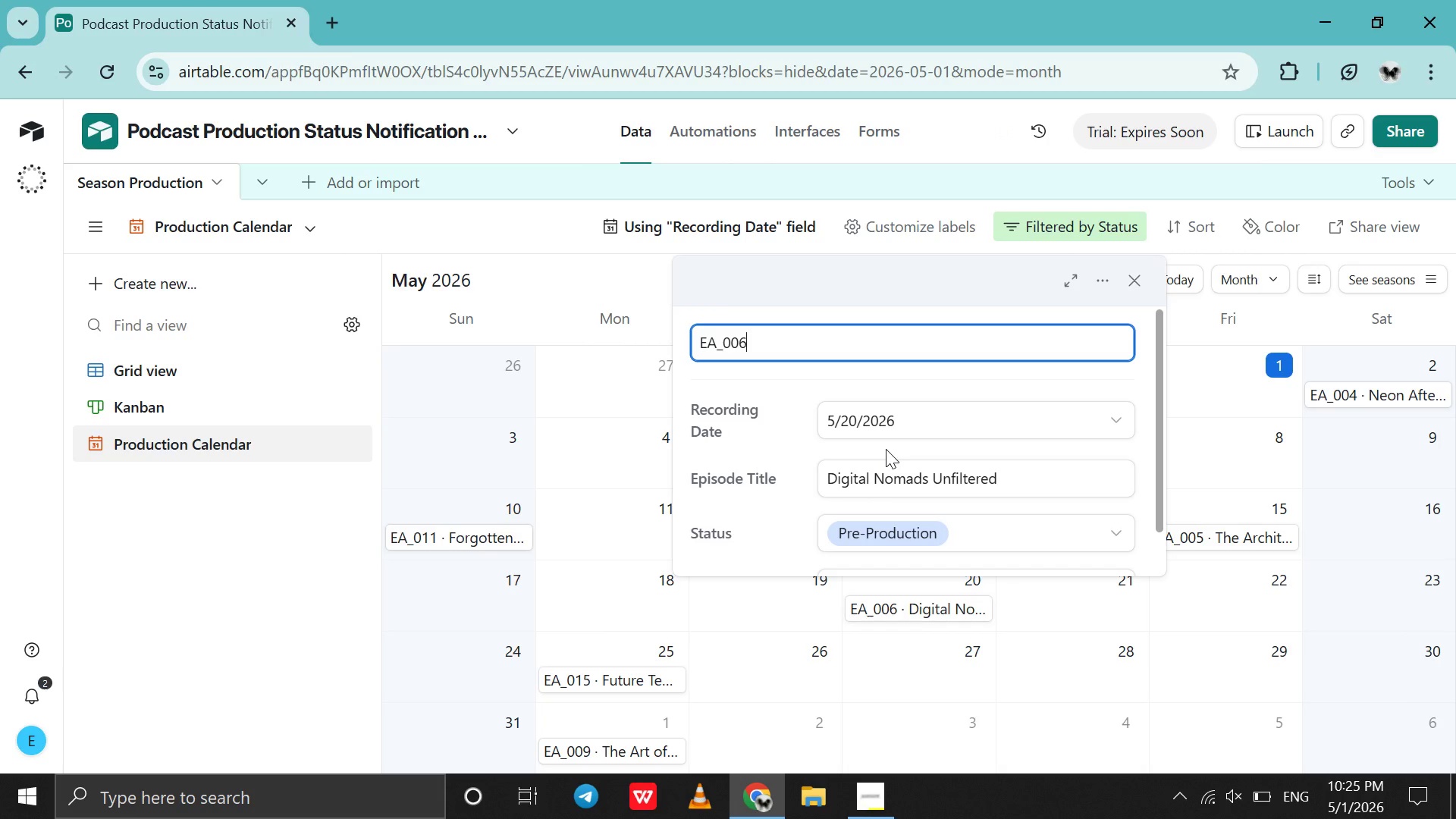 
scroll: coordinate [886, 449], scroll_direction: down, amount: 5.0
 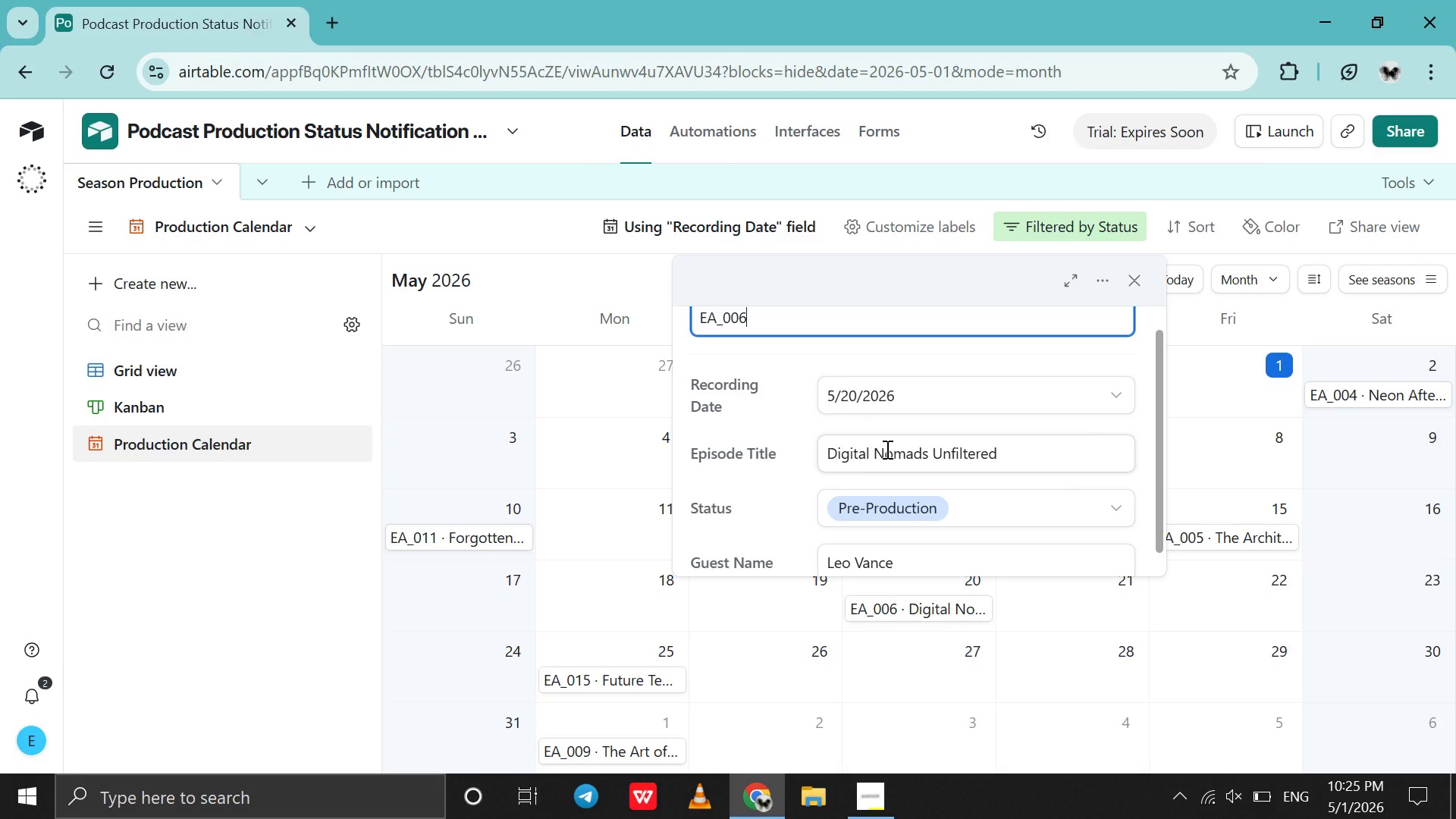 
scroll: coordinate [886, 449], scroll_direction: none, amount: 0.0
 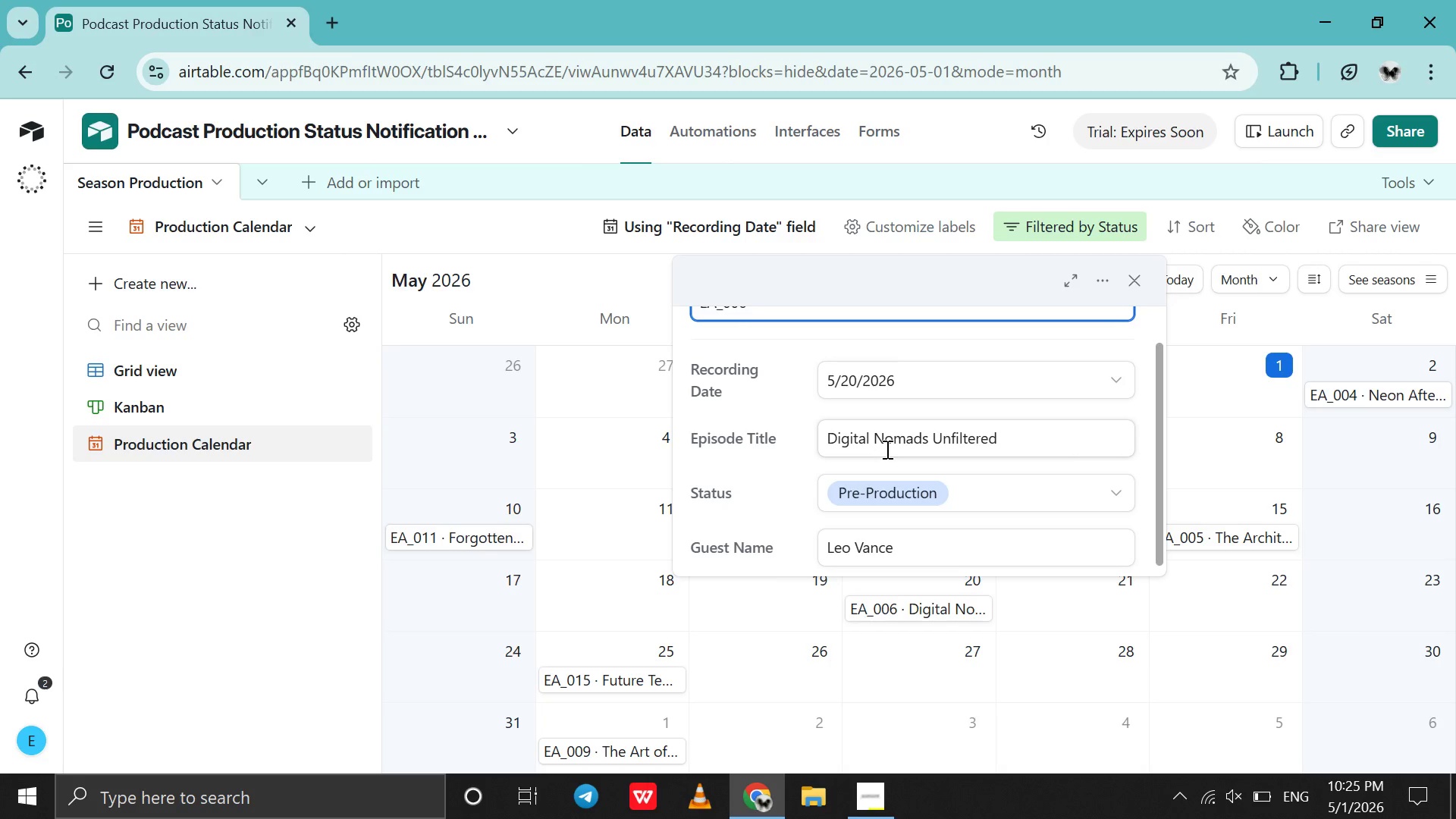 
key(Alt+Meta+PrintScreen)
 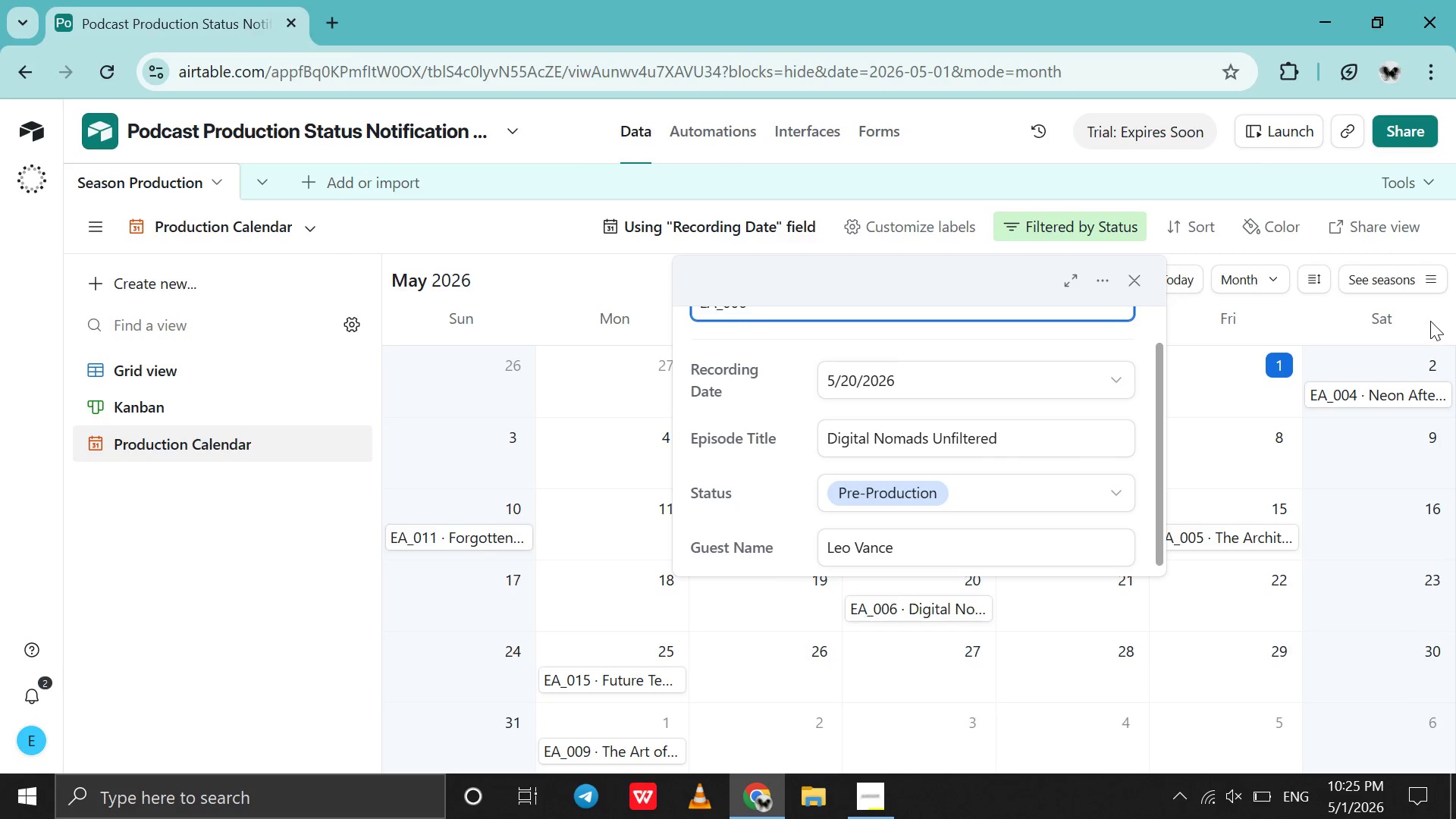 
left_click([1406, 335])
 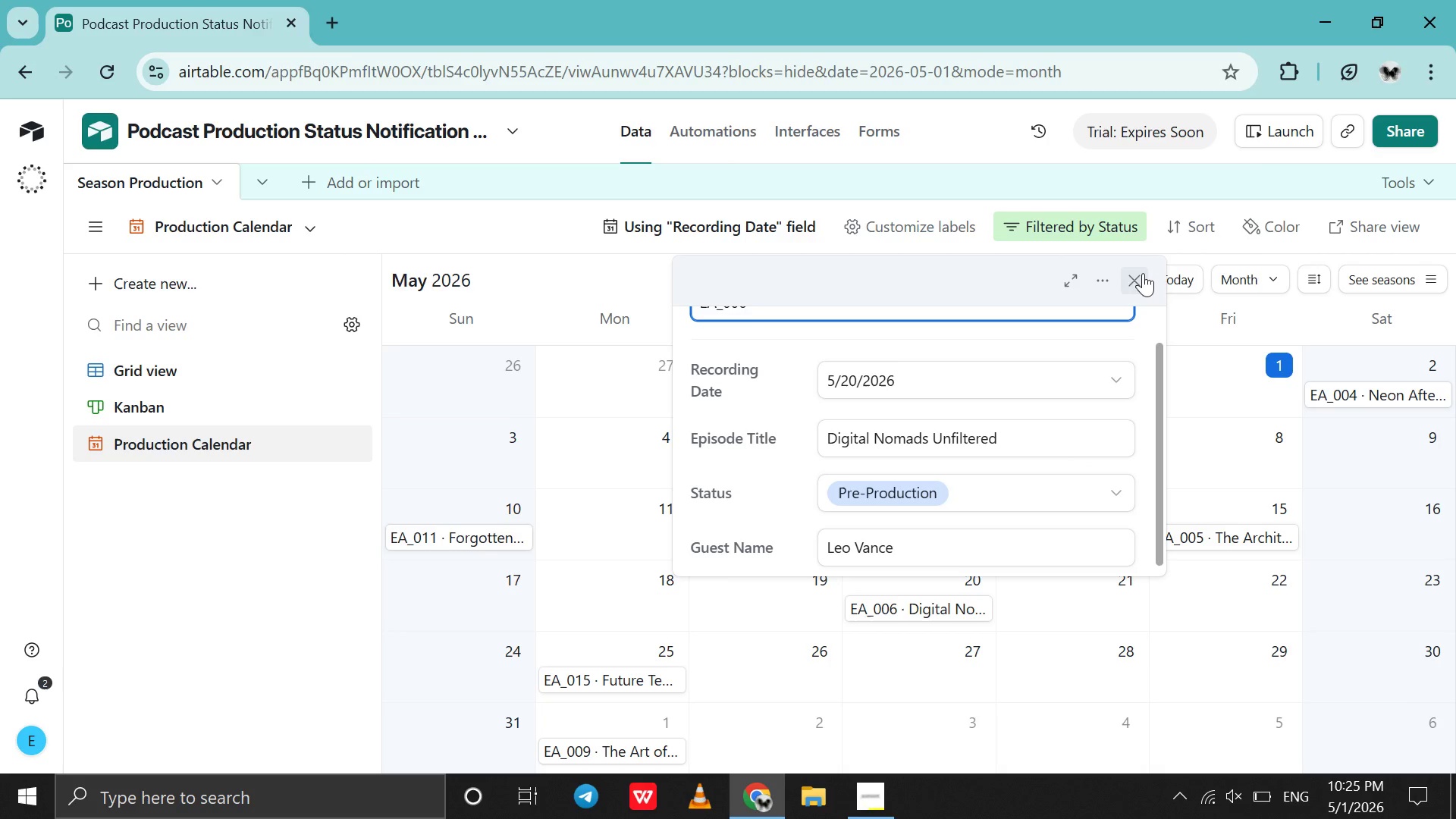 
left_click([1141, 278])
 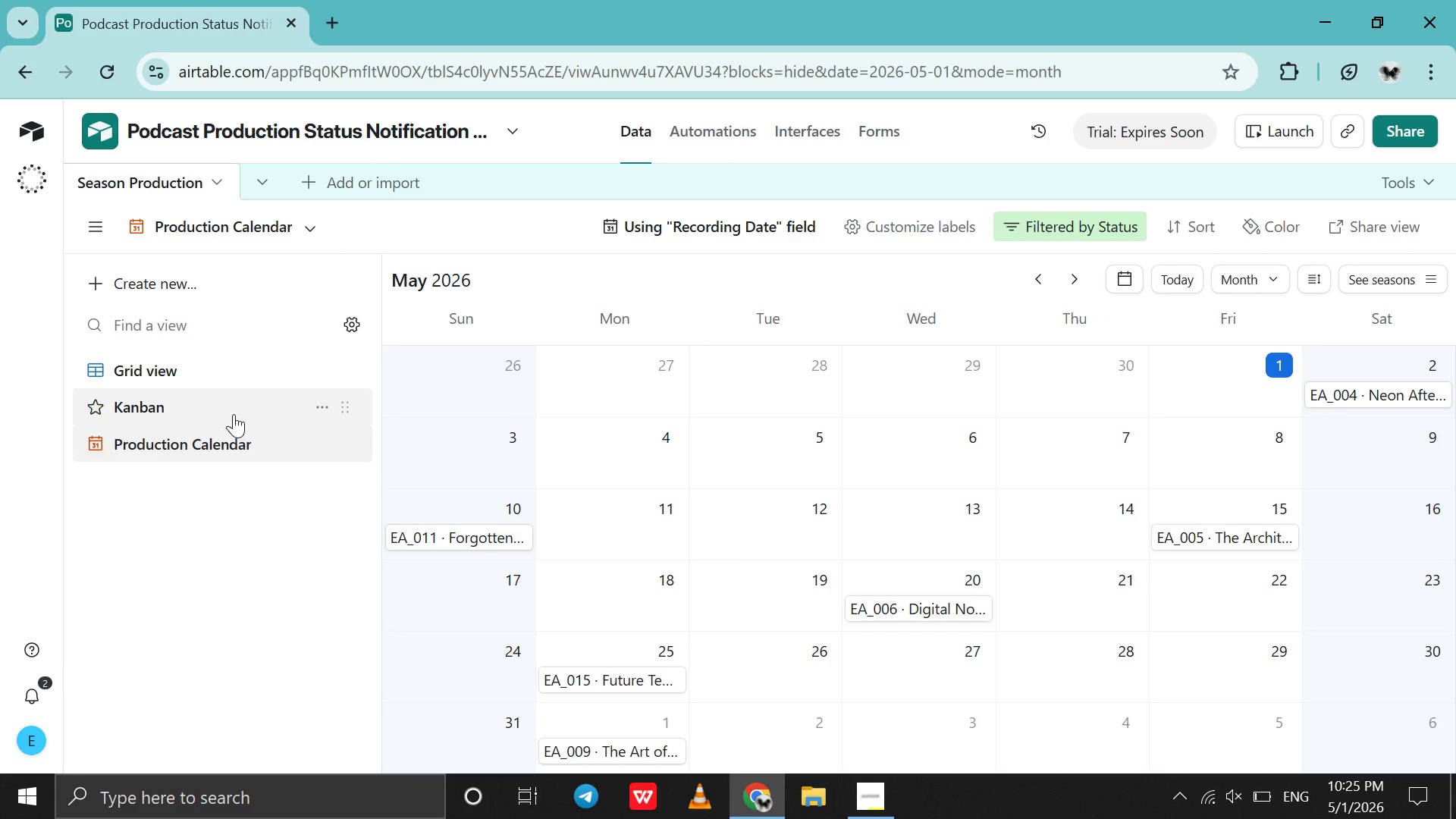 
left_click([234, 414])
 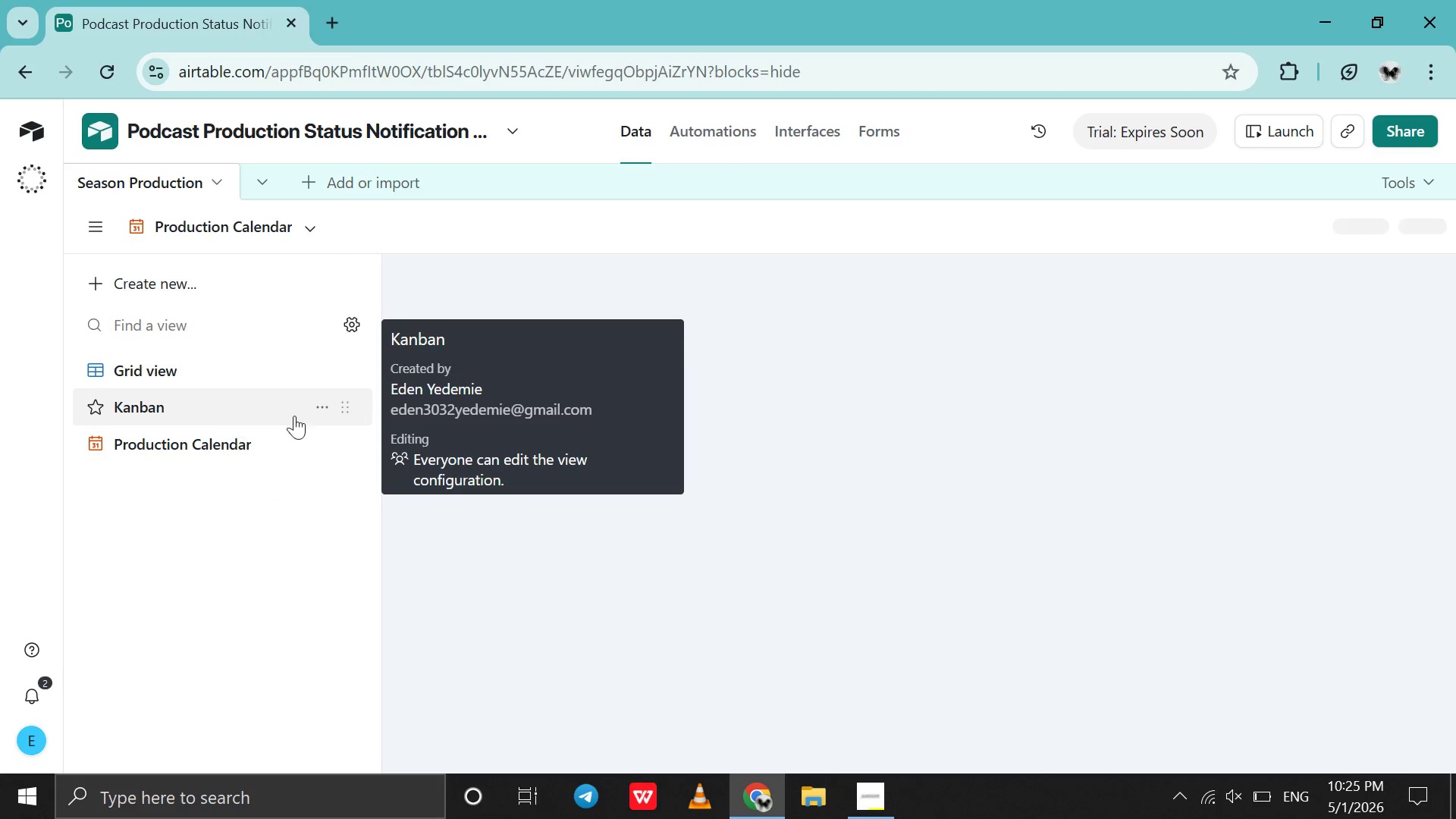 
mouse_move([554, 439])
 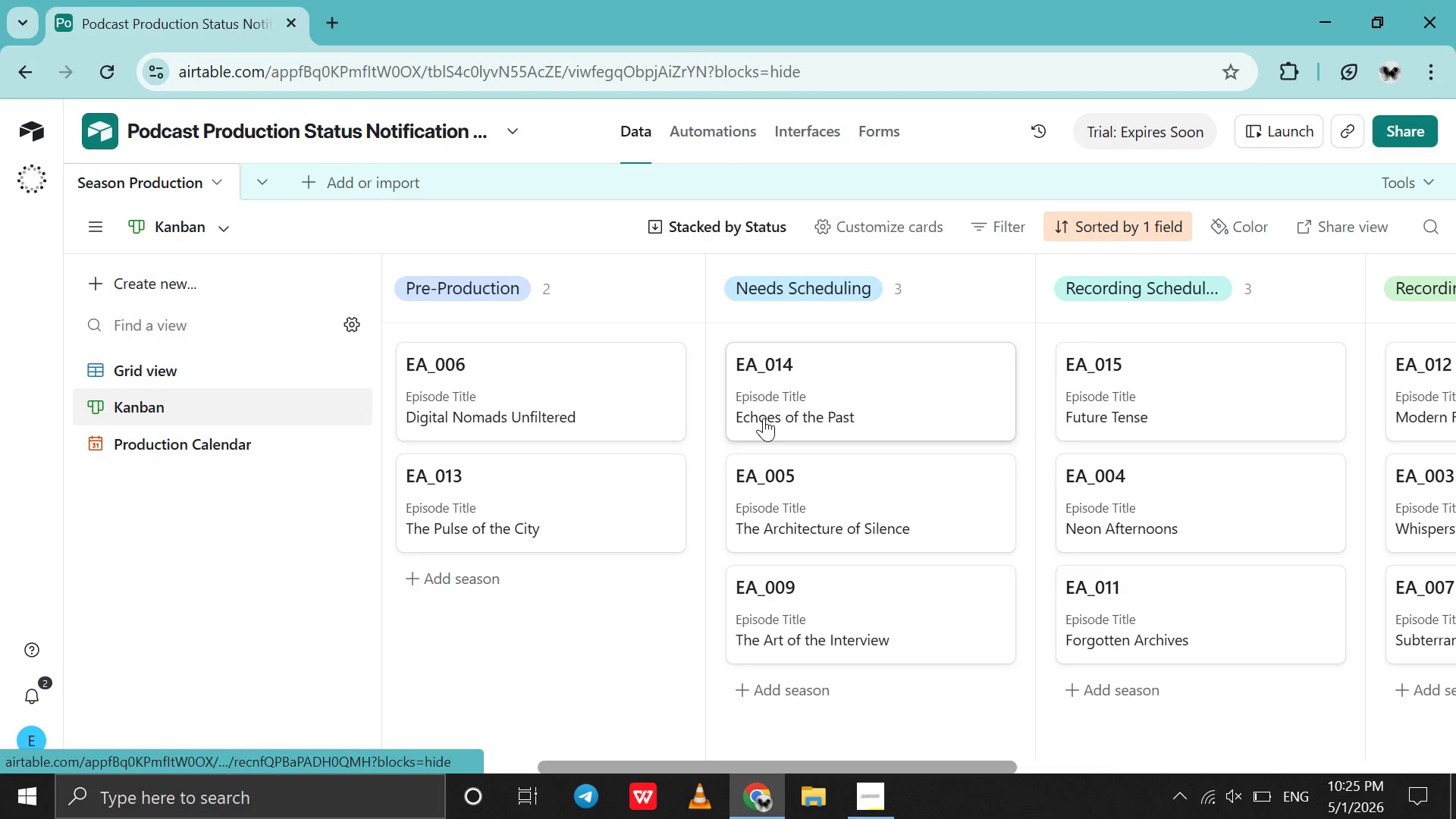 
mouse_move([790, 427])
 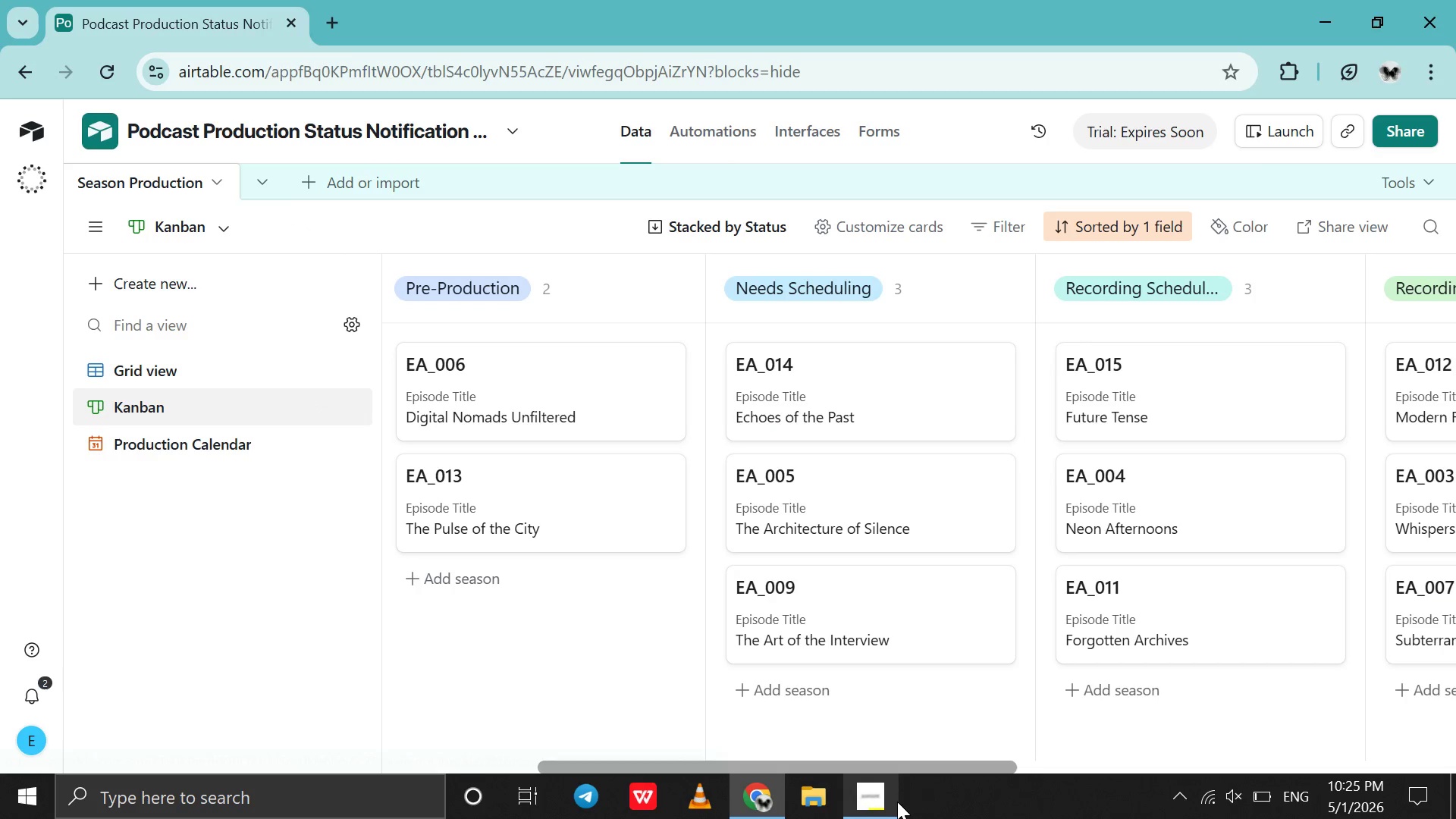 
left_click([897, 802])